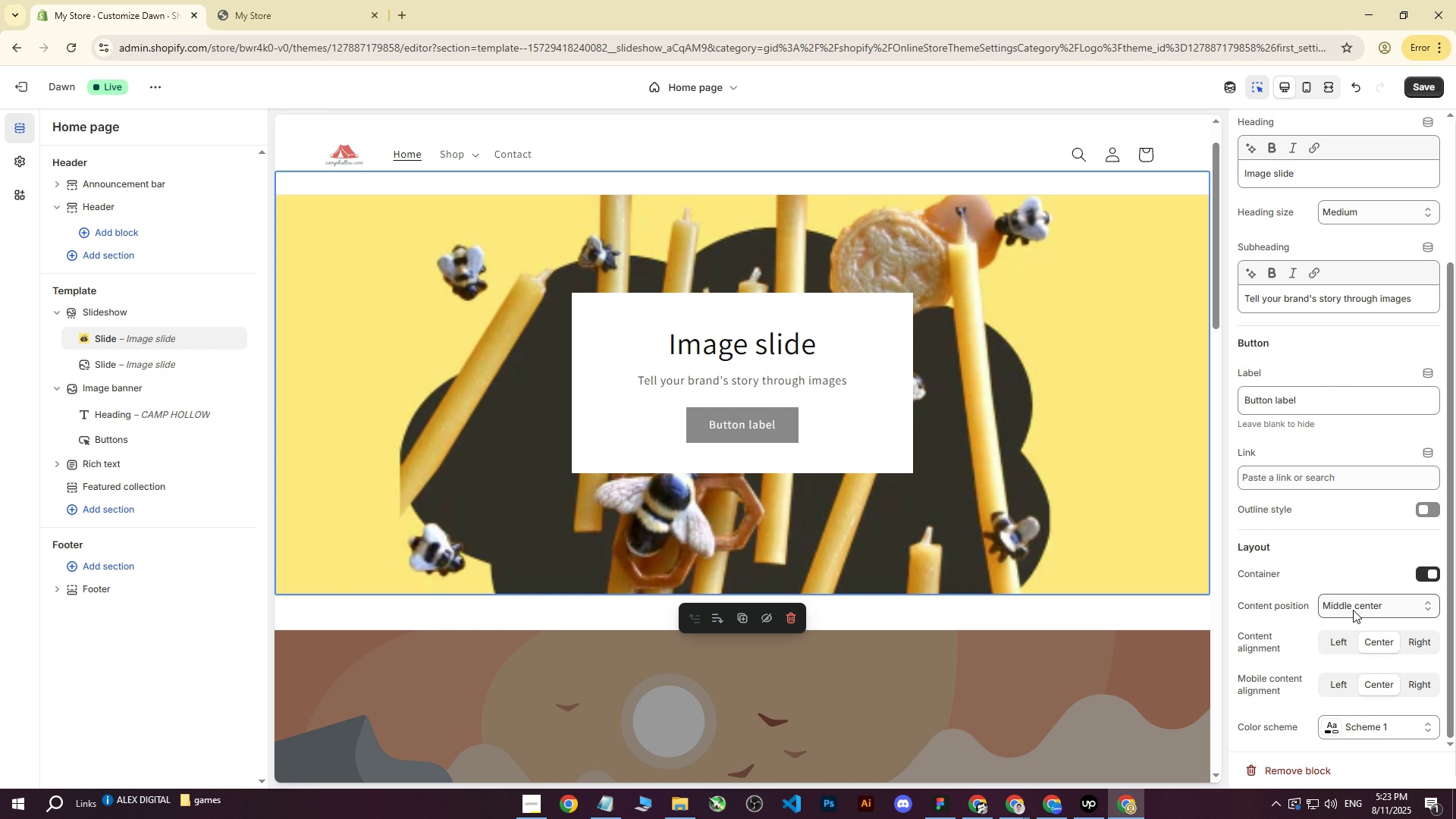 
left_click([1353, 610])
 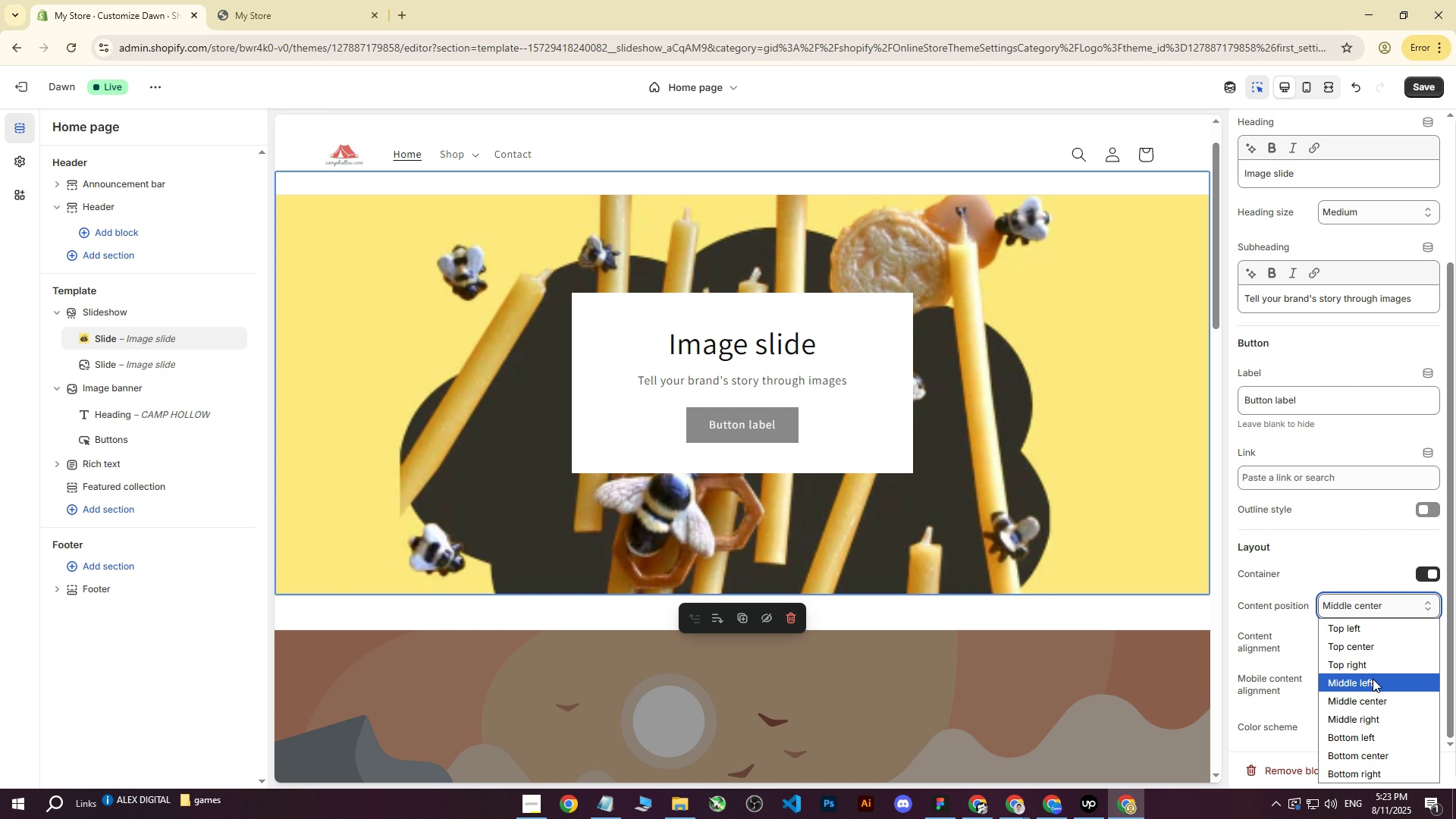 
left_click([1373, 679])
 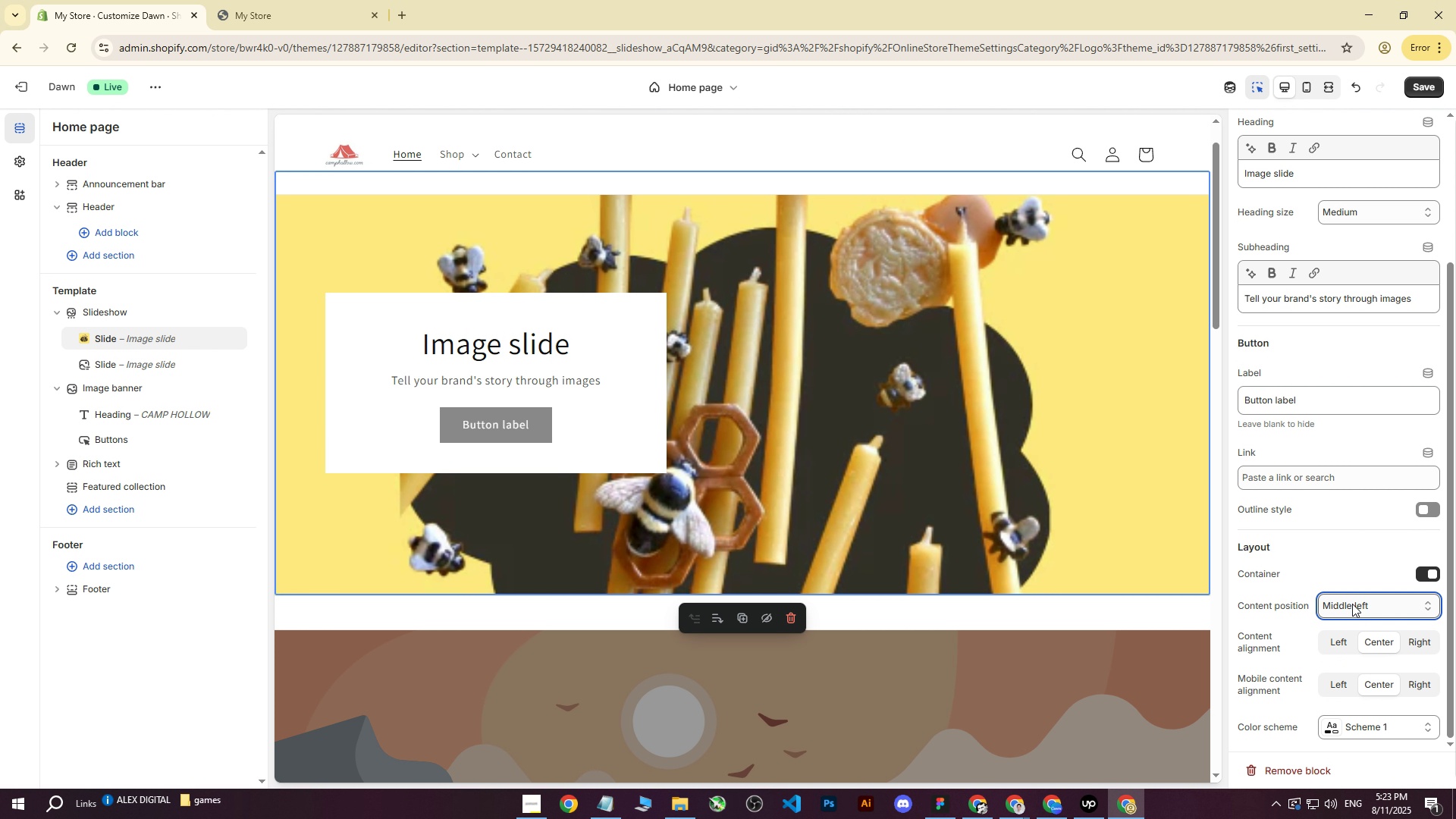 
left_click([532, 347])
 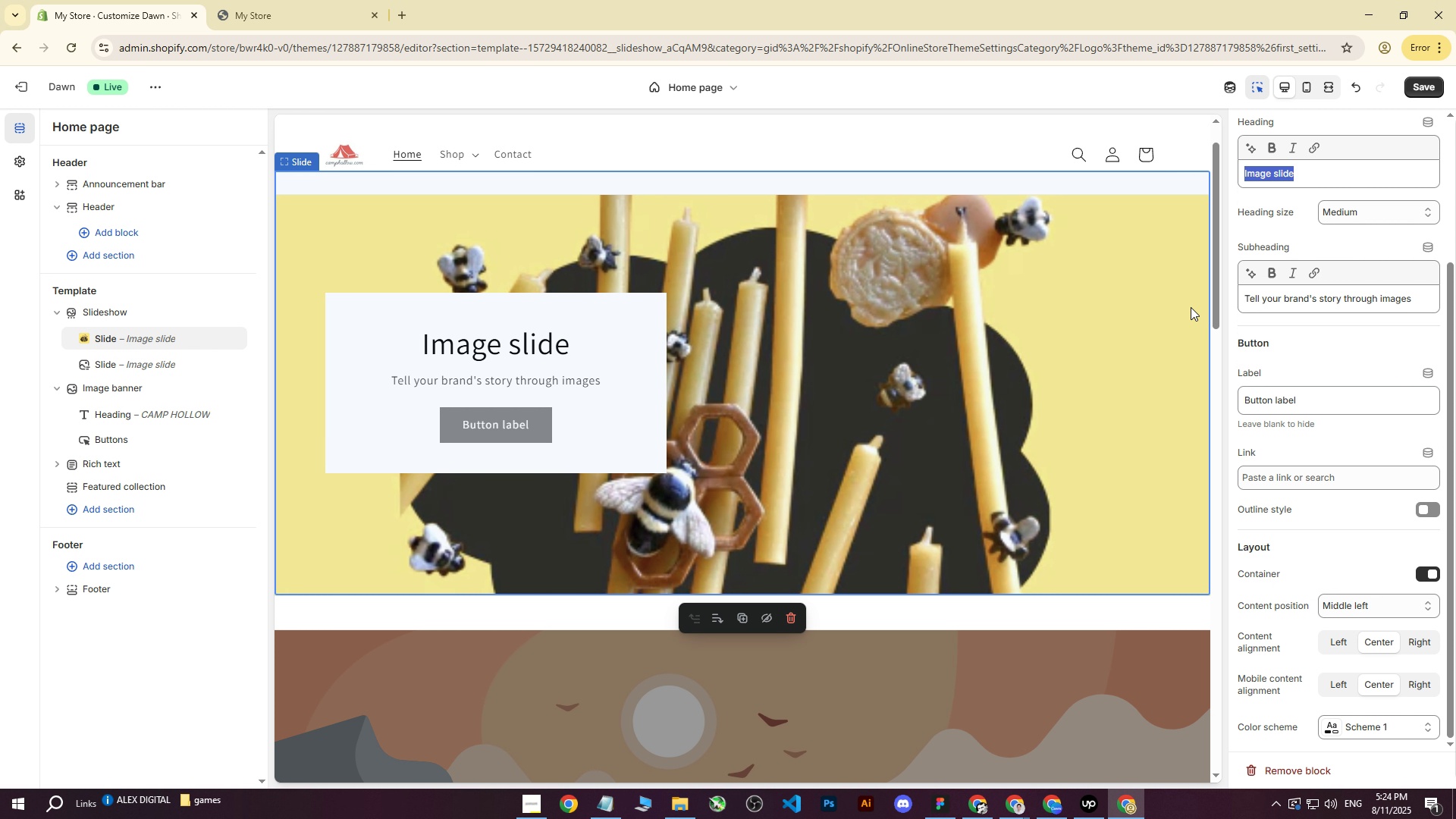 
wait(8.79)
 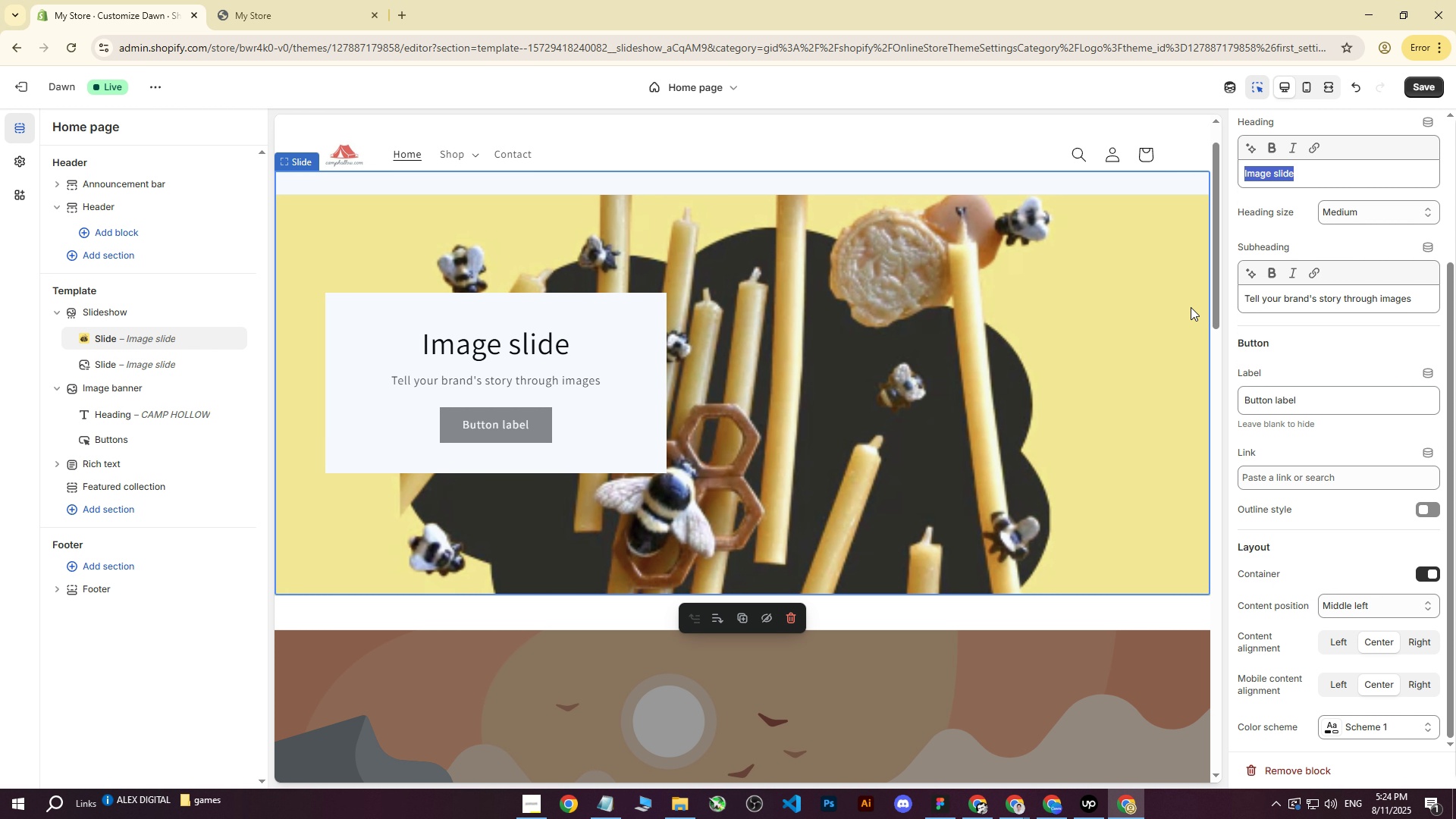 
left_click([1316, 174])
 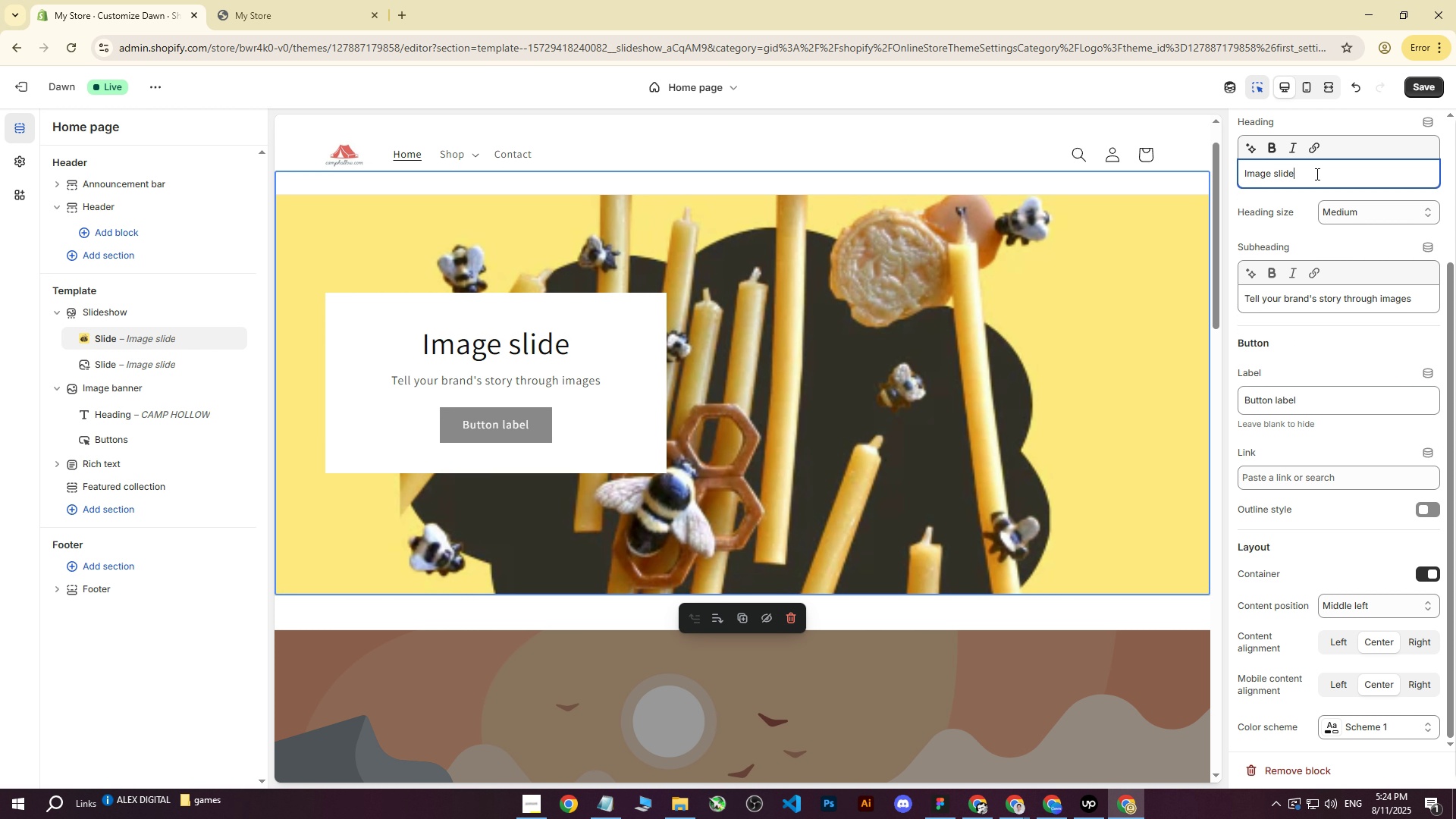 
left_click_drag(start_coordinate=[1315, 174], to_coordinate=[1213, 175])
 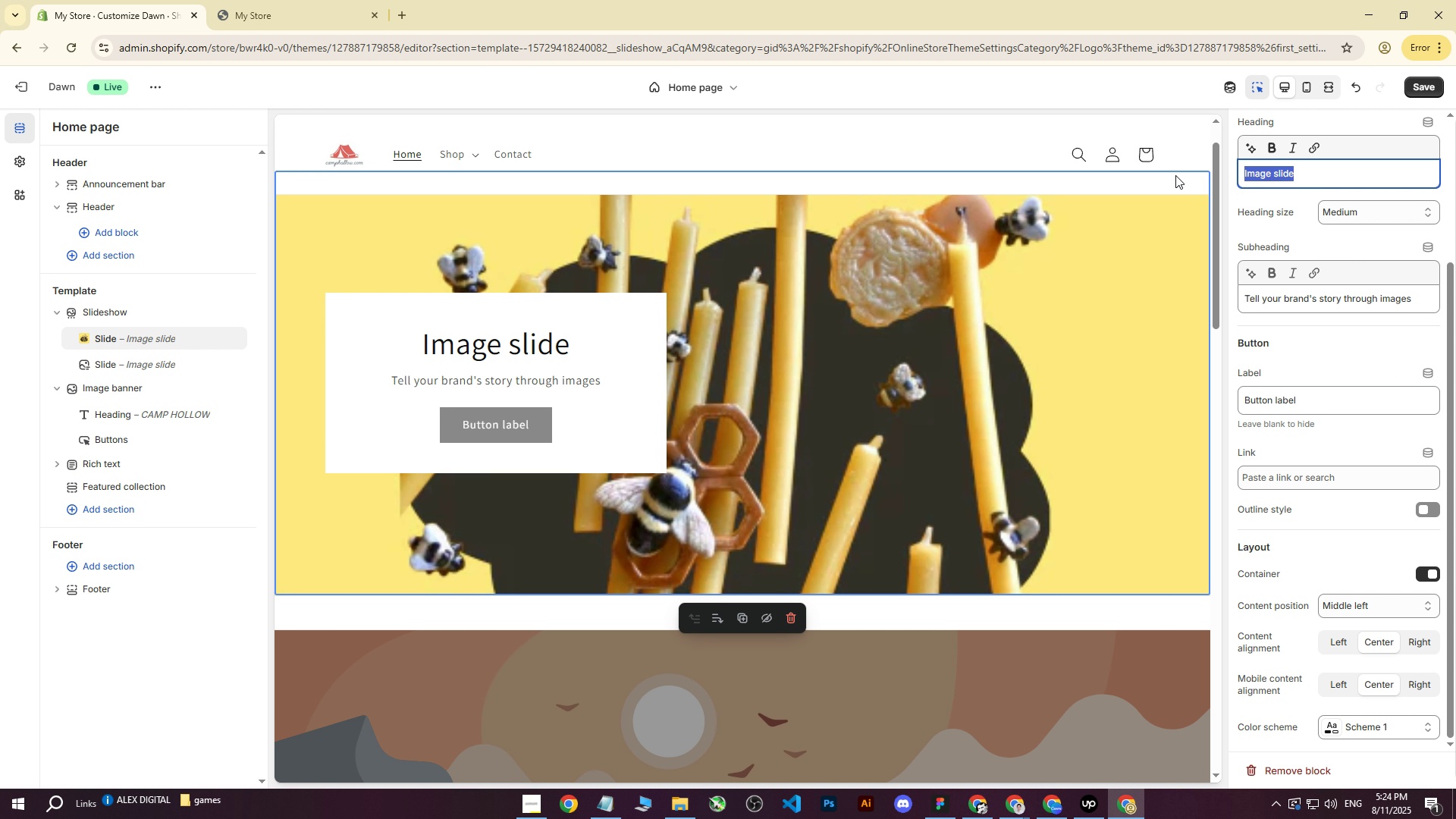 
type(Explor )
key(Backspace)
type(e our collections)
 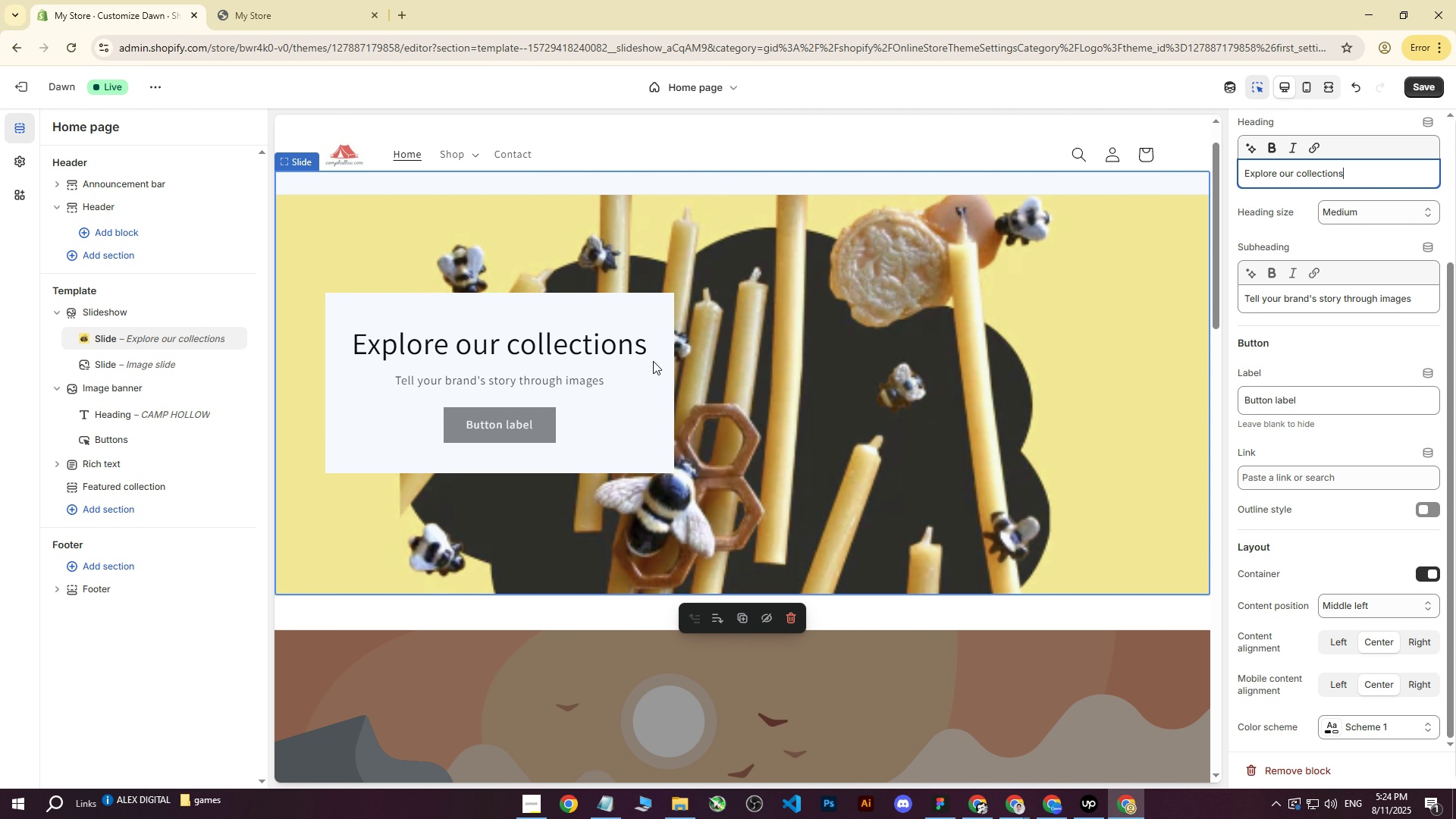 
left_click([1295, 297])
 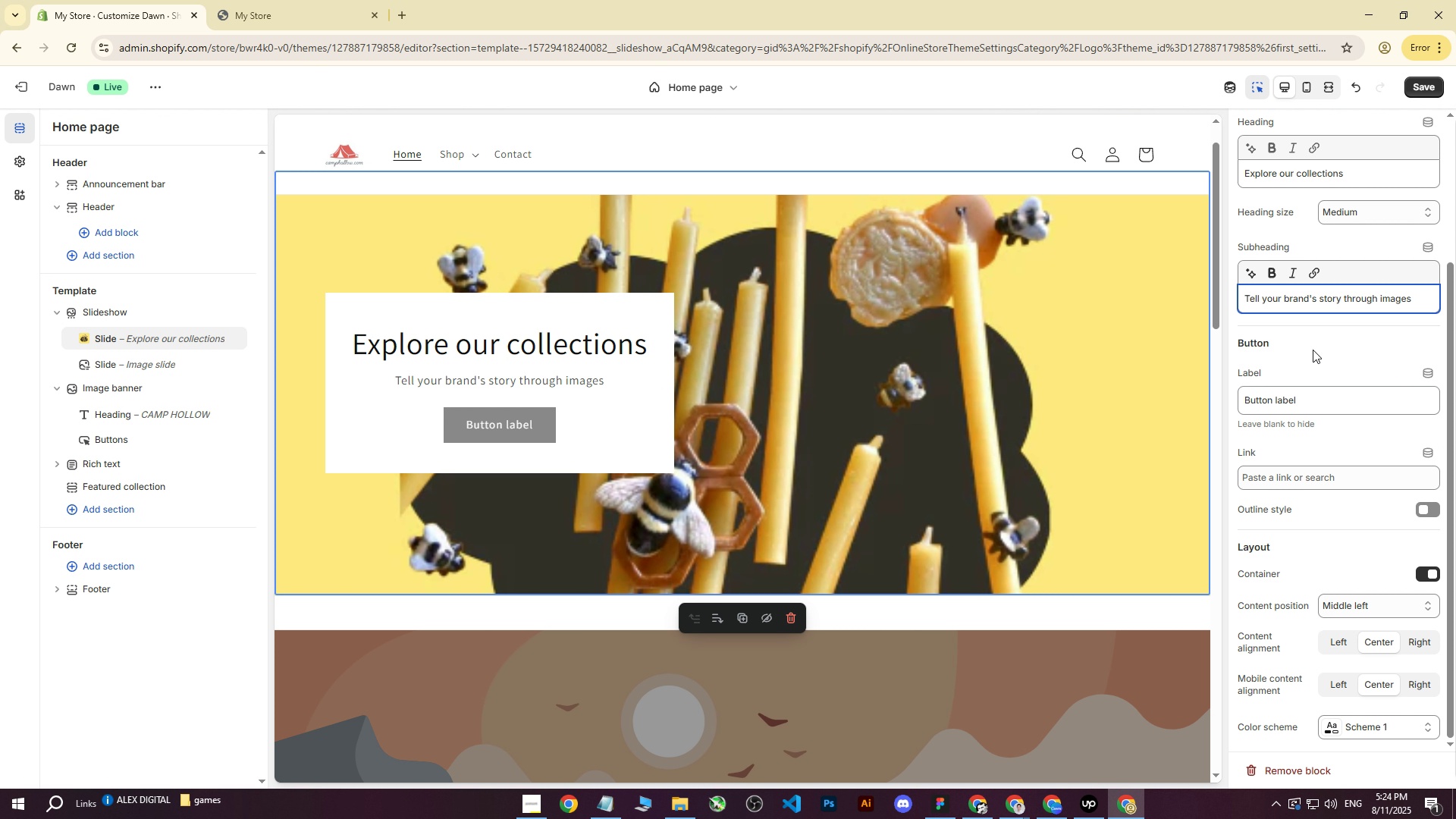 
left_click_drag(start_coordinate=[1420, 296], to_coordinate=[1185, 297])
 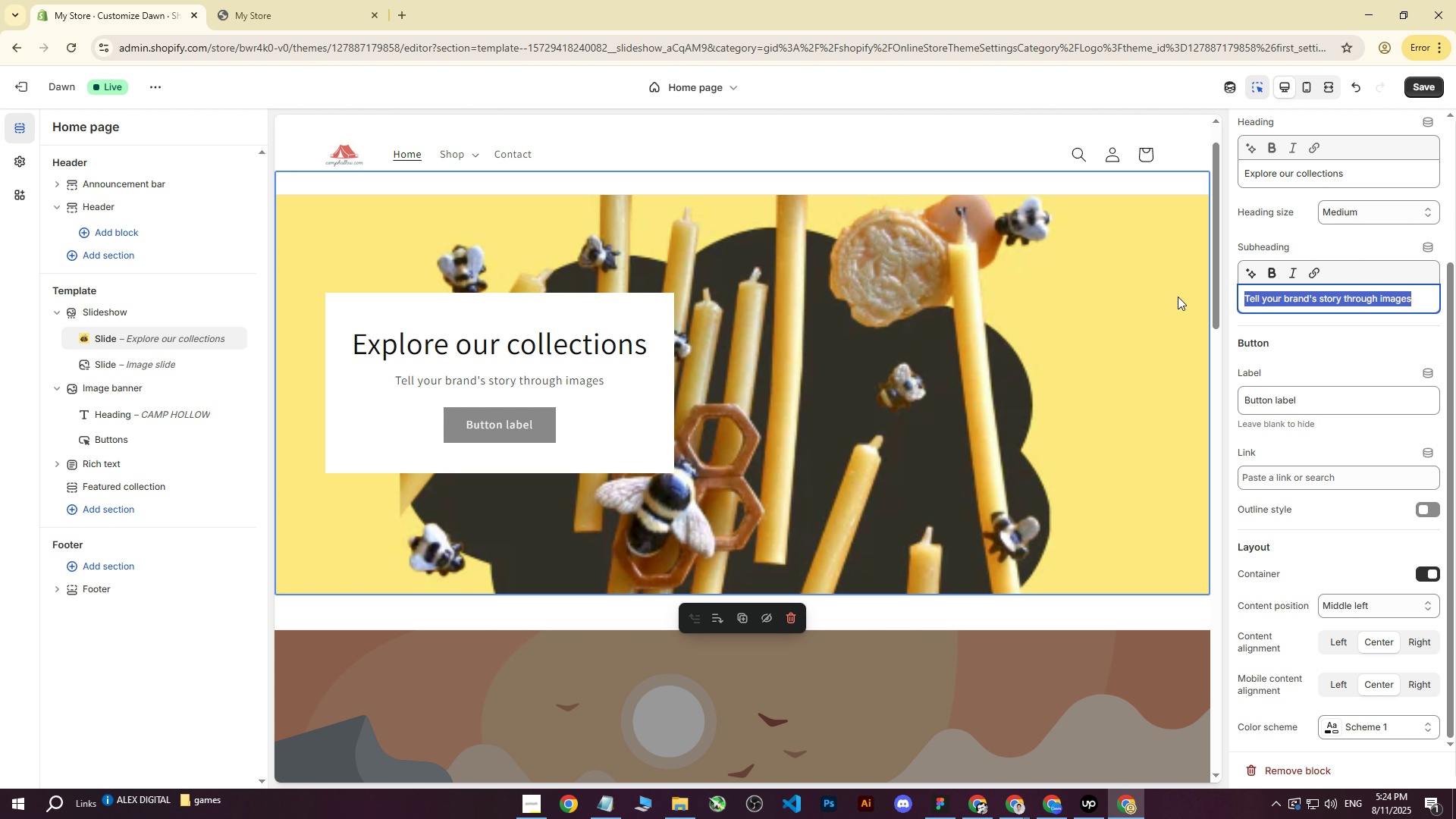 
type(Special candlke)
key(Backspace)
key(Backspace)
type(es for you)
 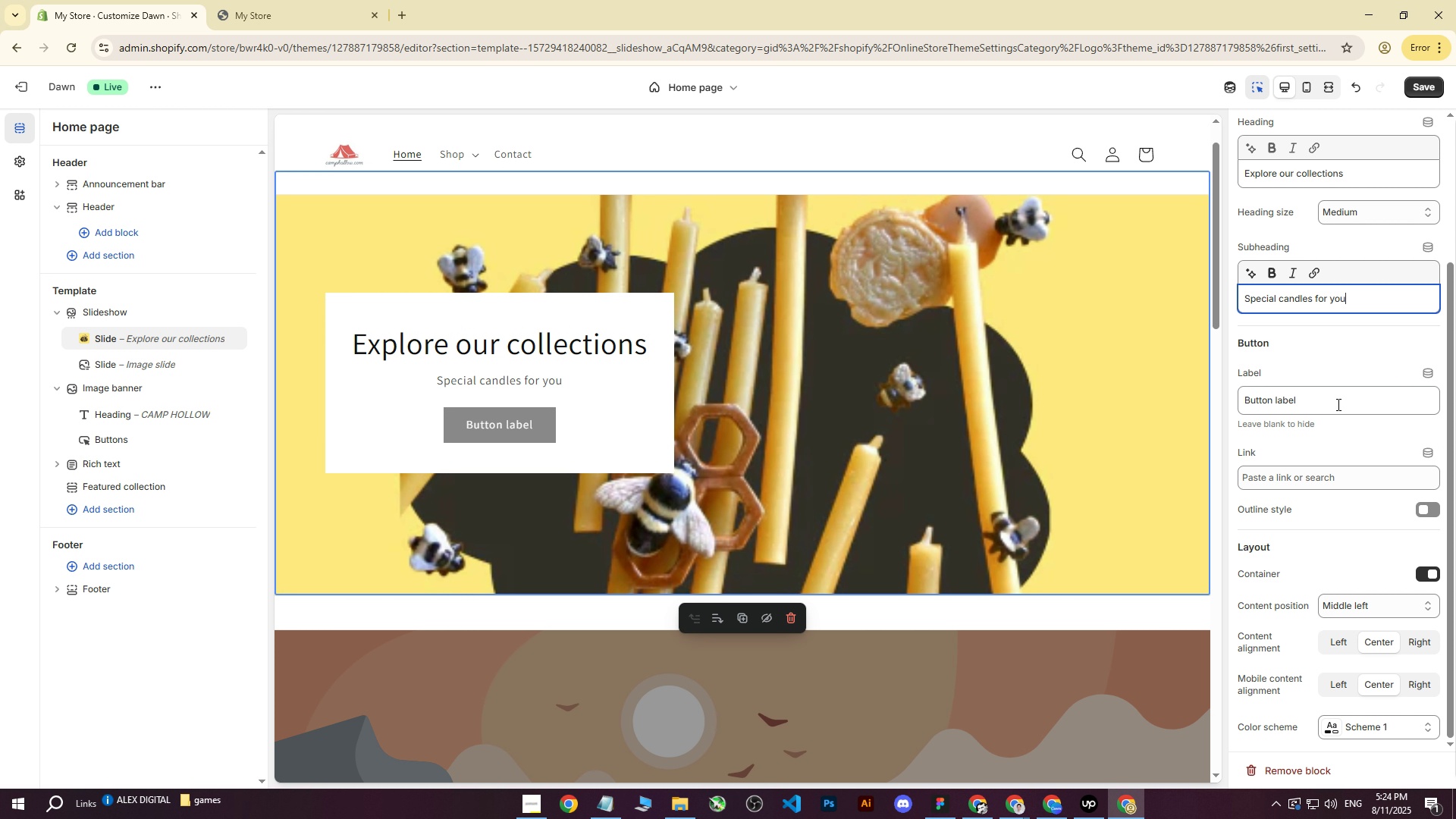 
left_click([1337, 405])
 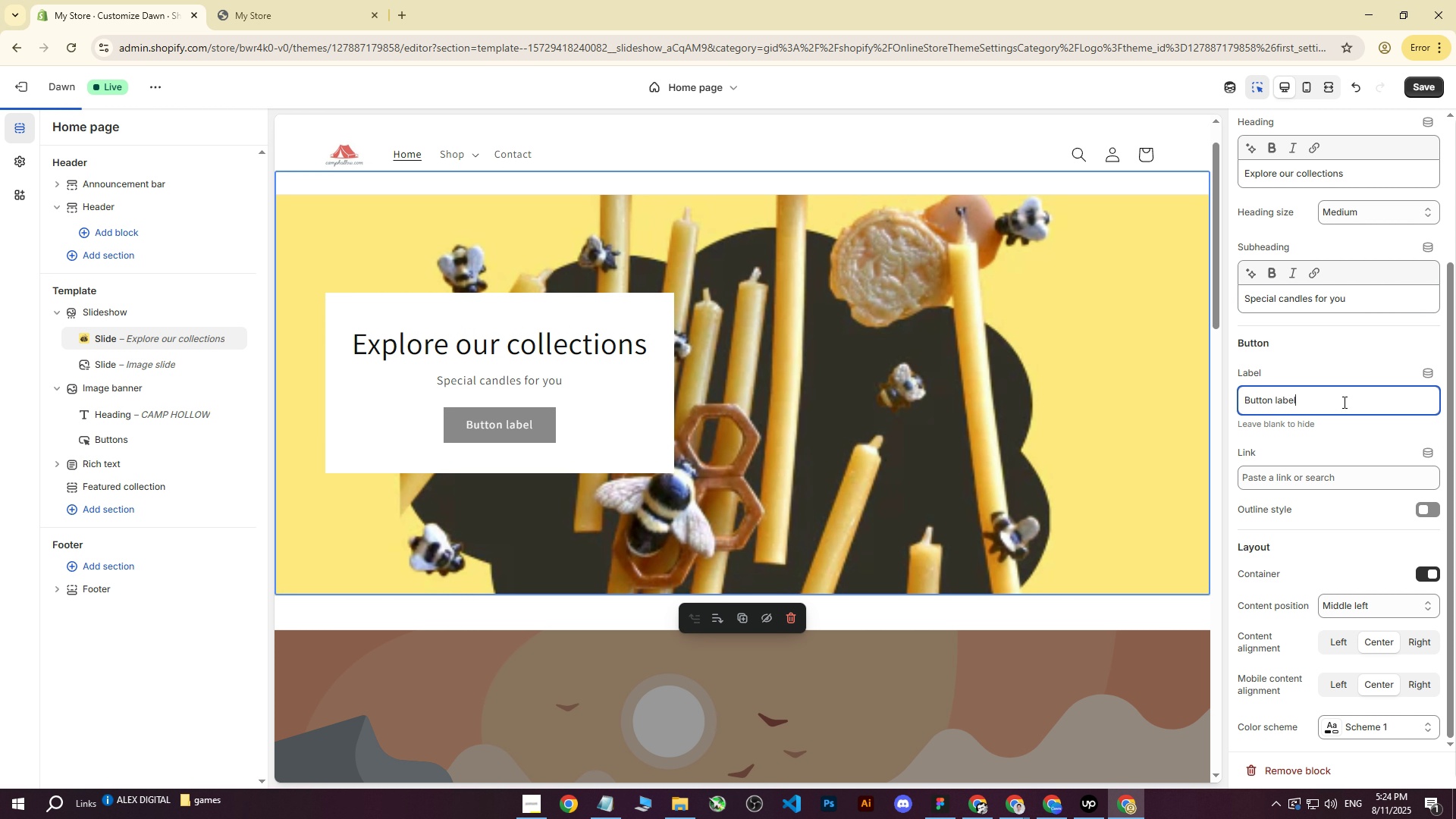 
left_click_drag(start_coordinate=[1345, 401], to_coordinate=[1190, 401])
 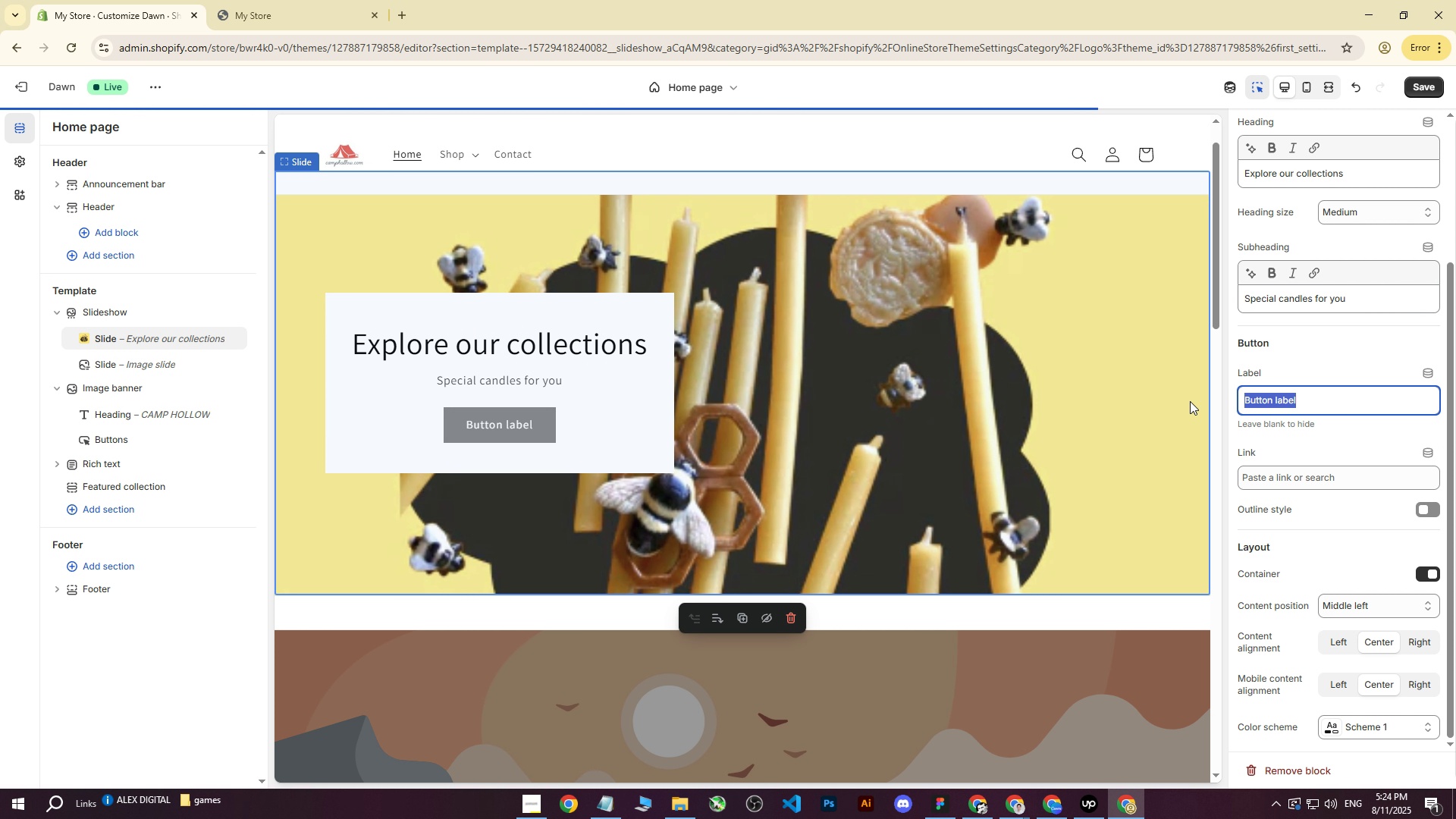 
type(Explore)
 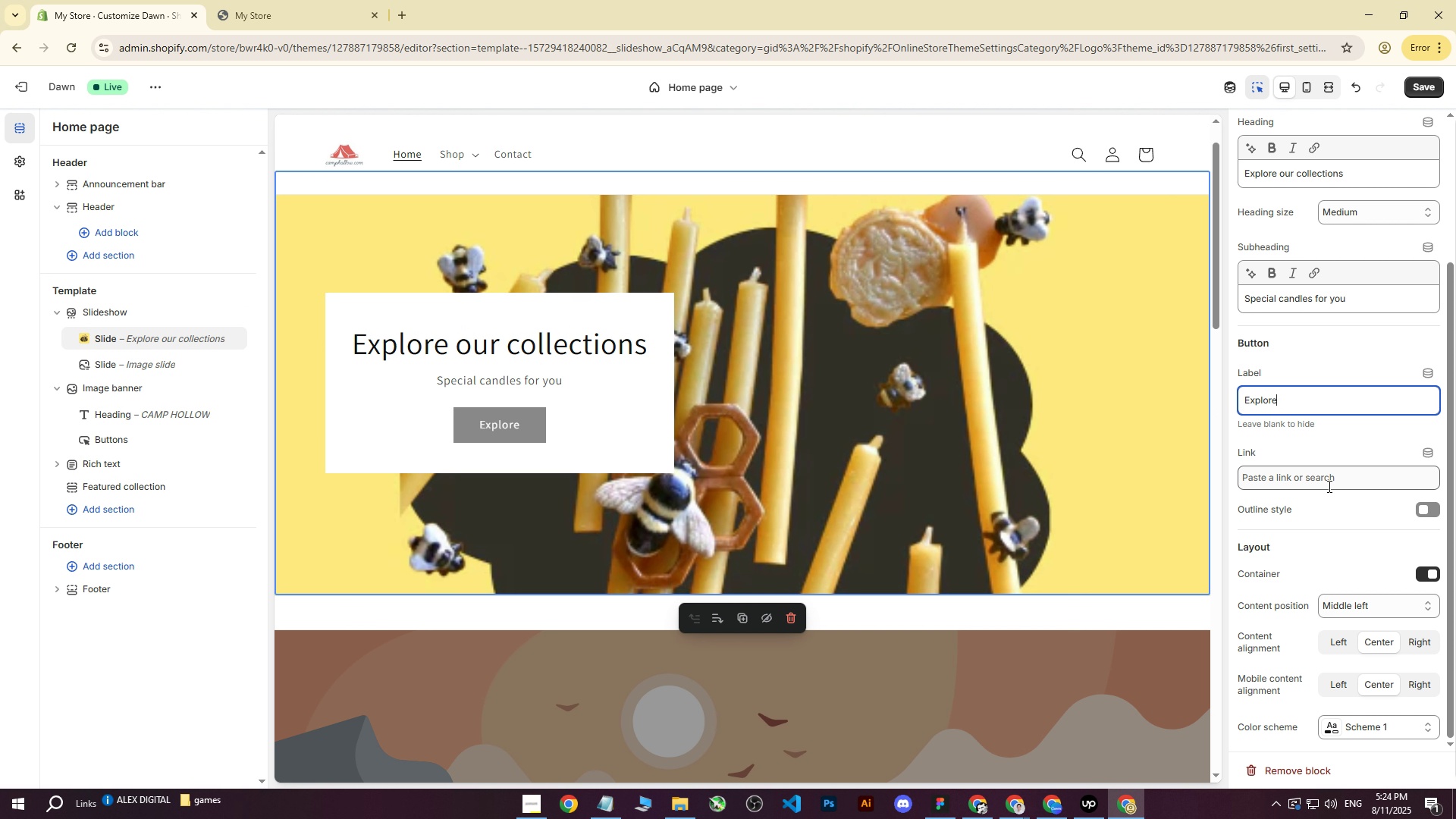 
left_click([1292, 480])
 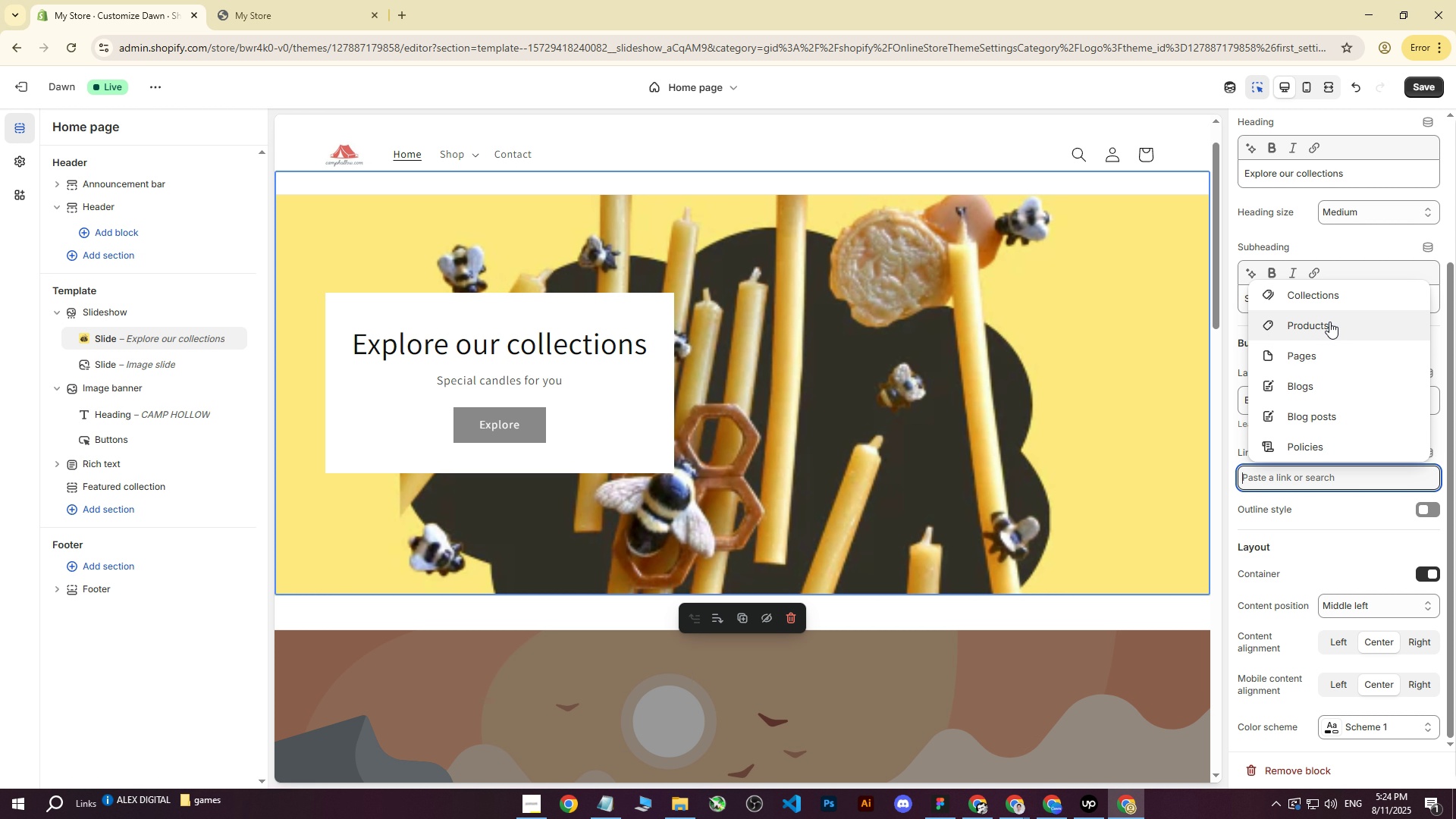 
left_click([1333, 303])
 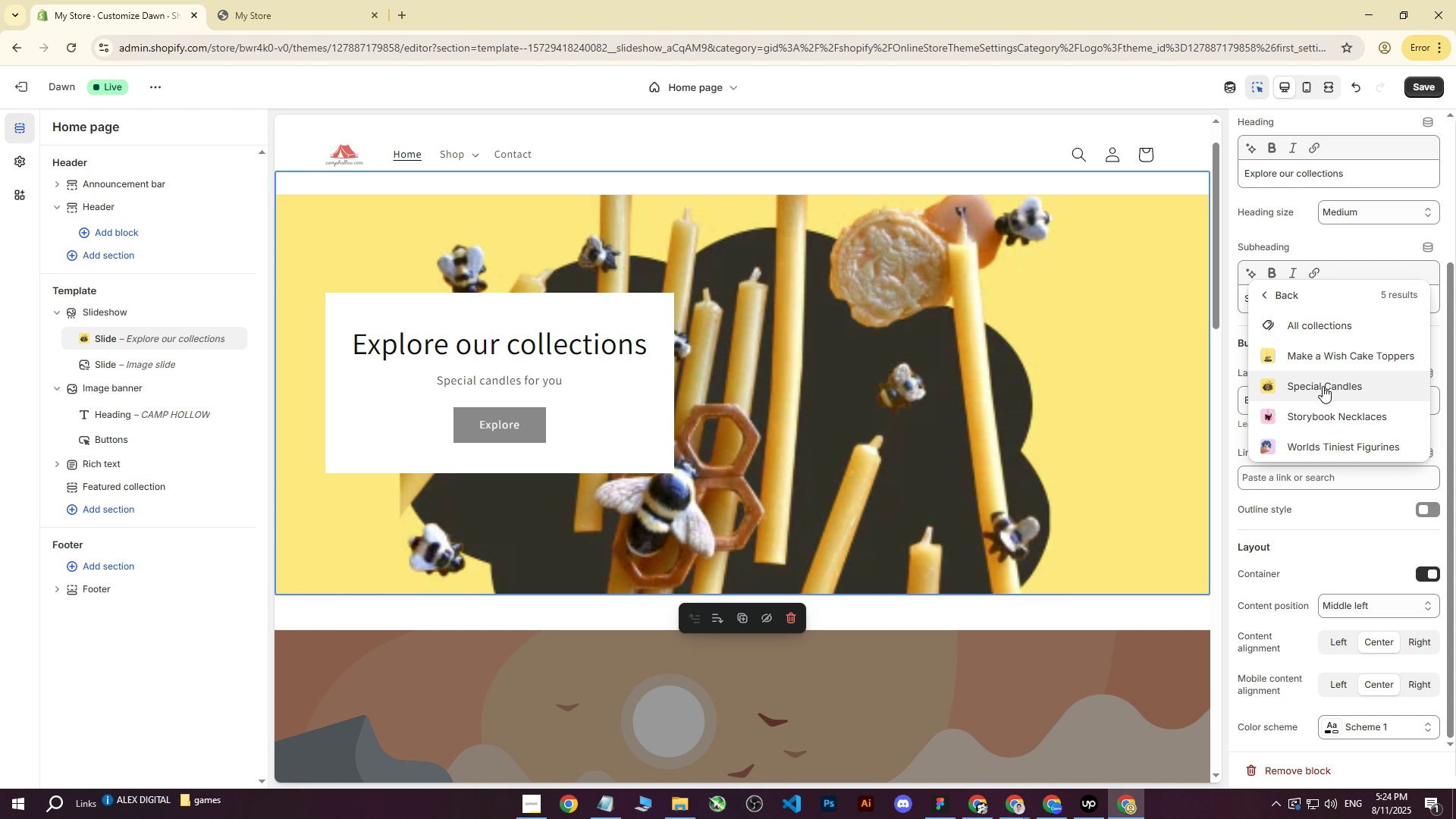 
left_click([1320, 384])
 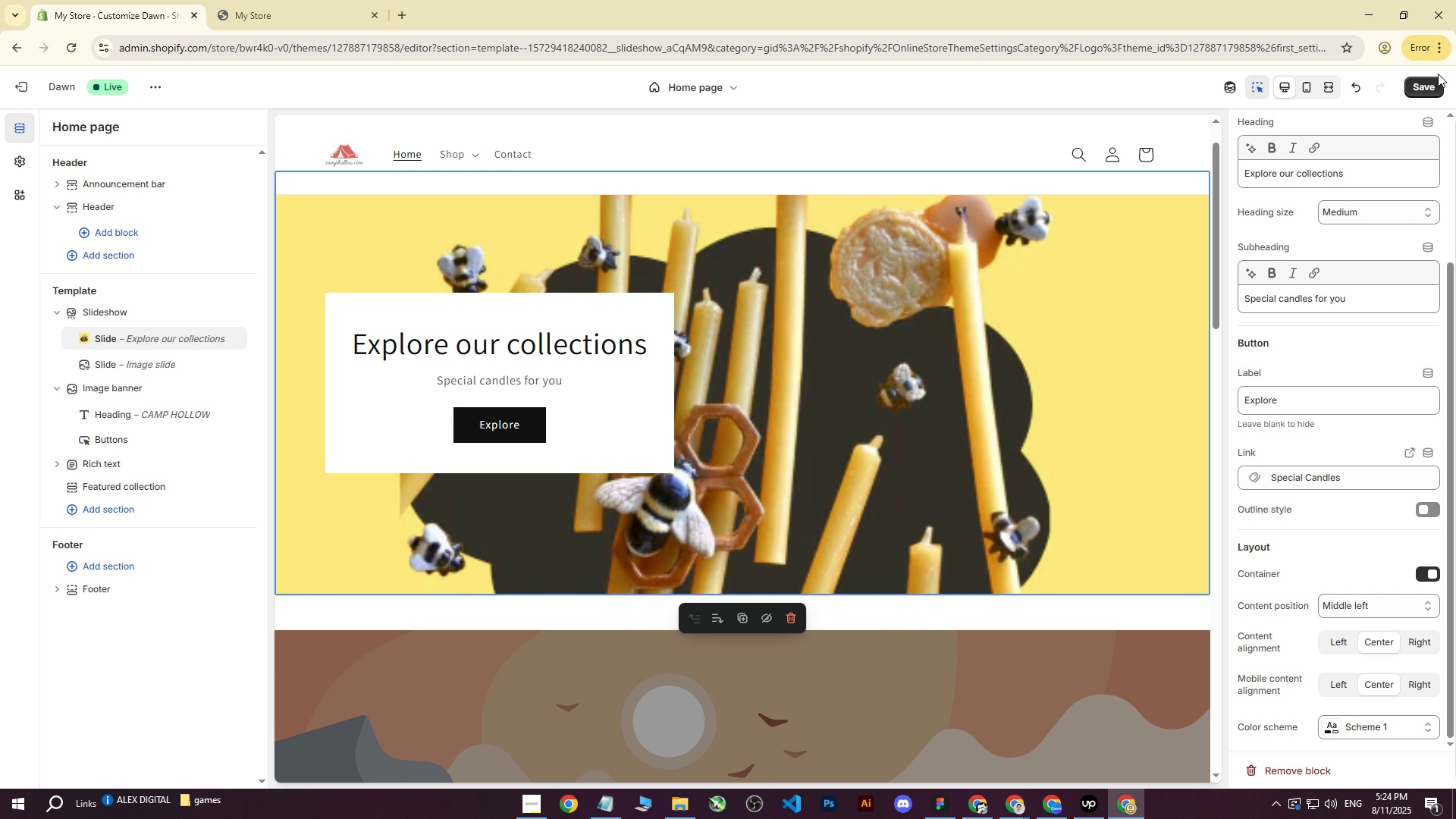 
left_click([1422, 88])
 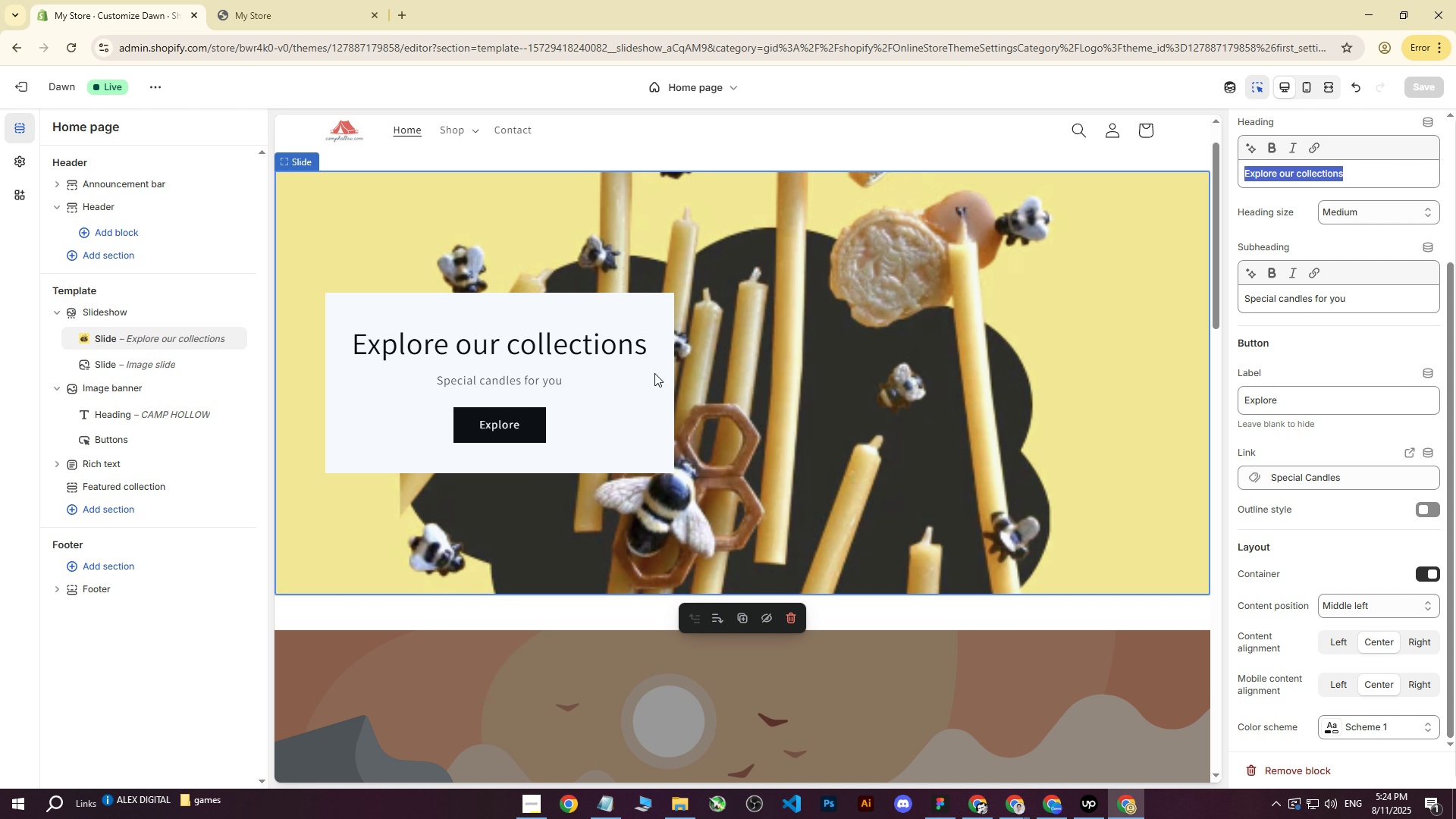 
wait(12.65)
 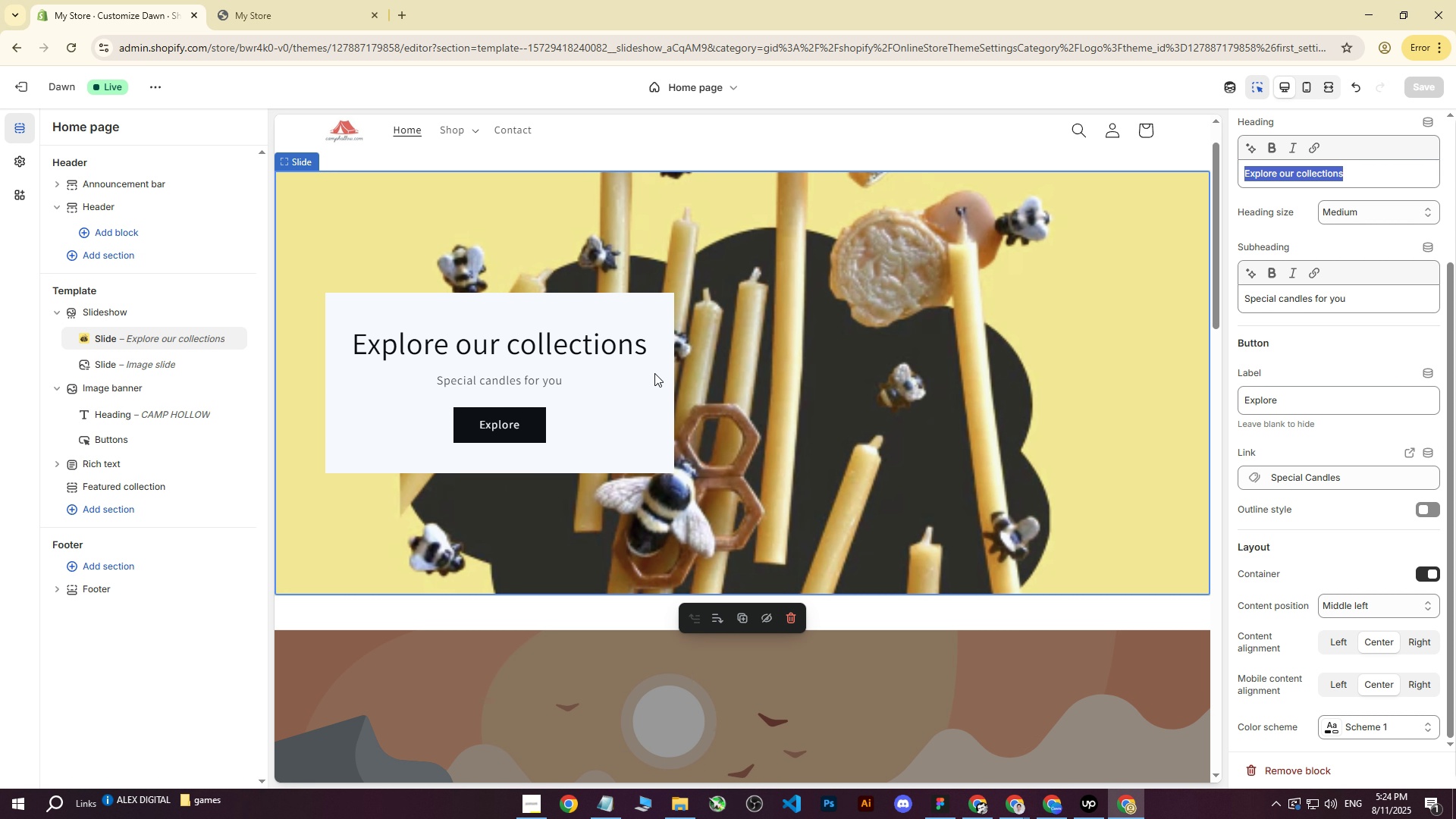 
double_click([397, 339])
 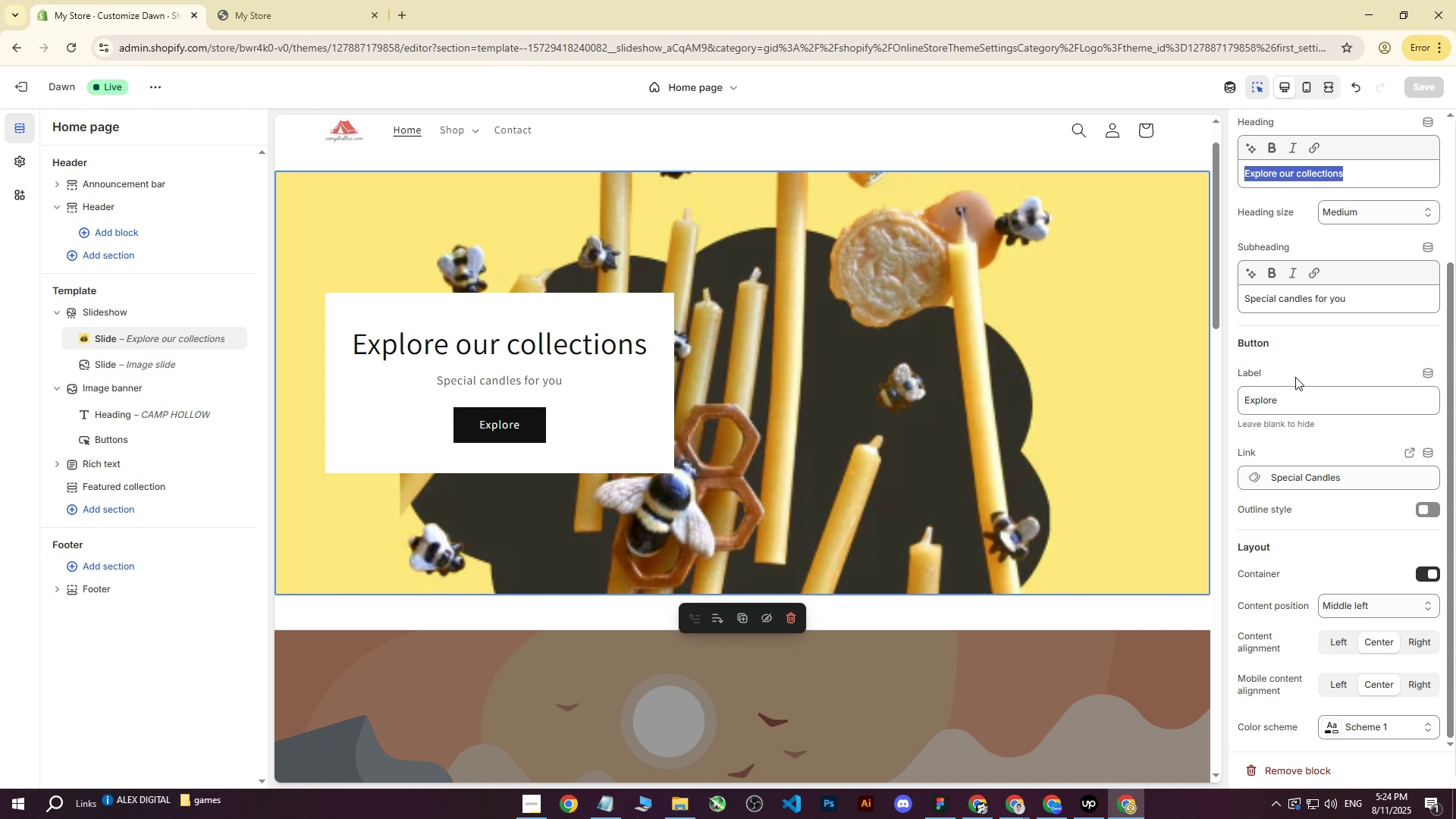 
scroll: coordinate [1330, 385], scroll_direction: down, amount: 1.0
 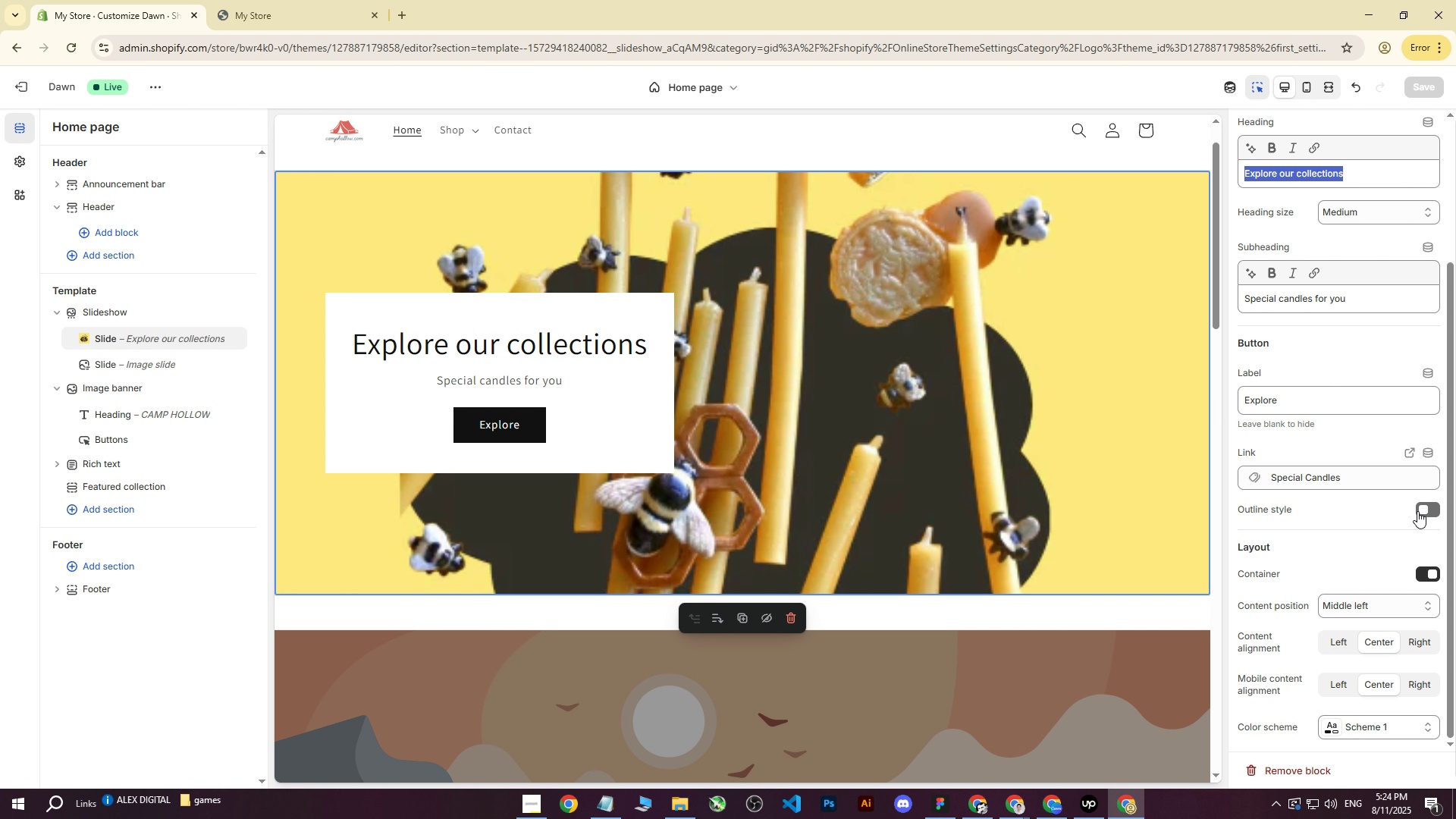 
left_click([1425, 509])
 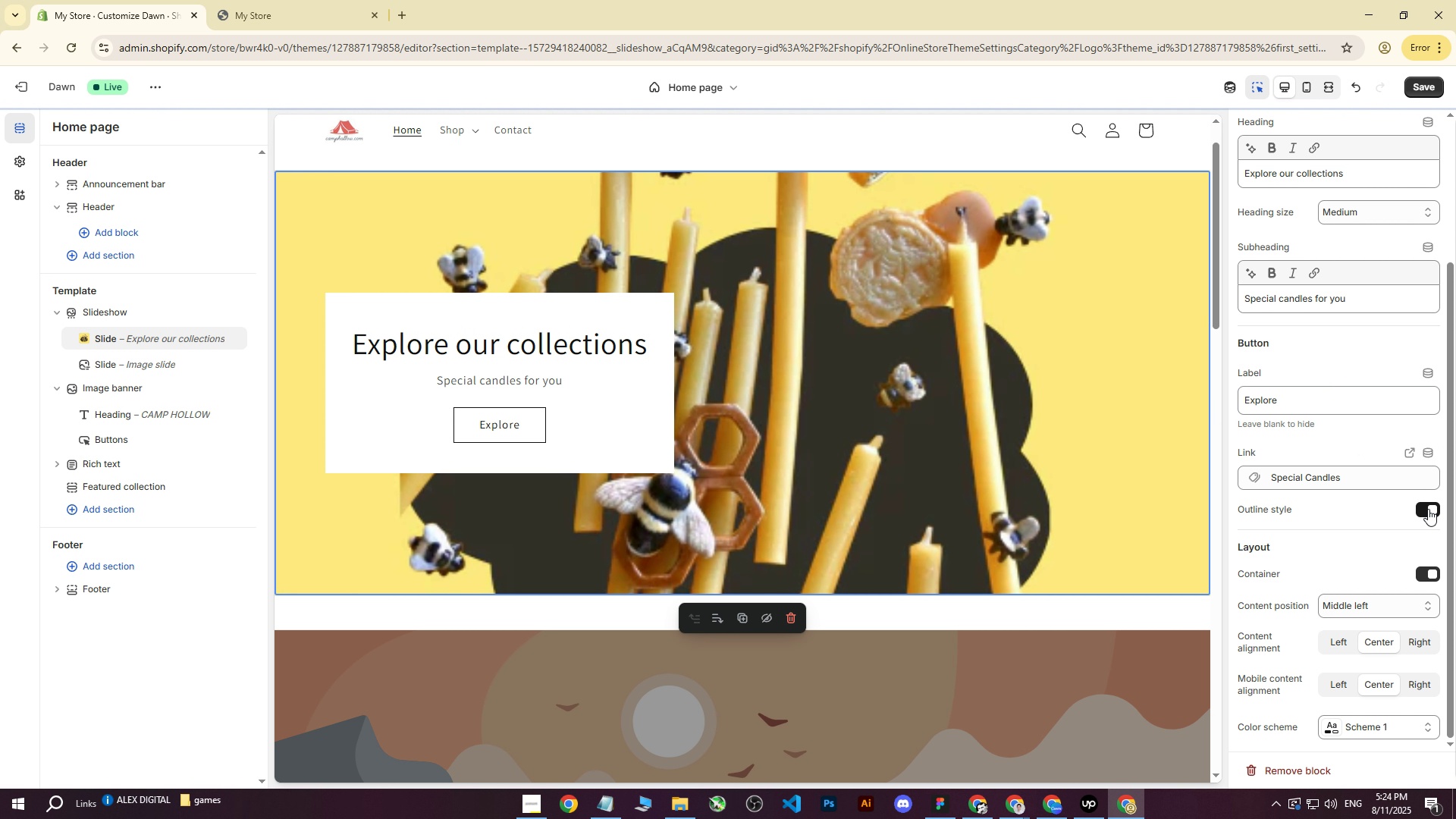 
left_click([1428, 509])
 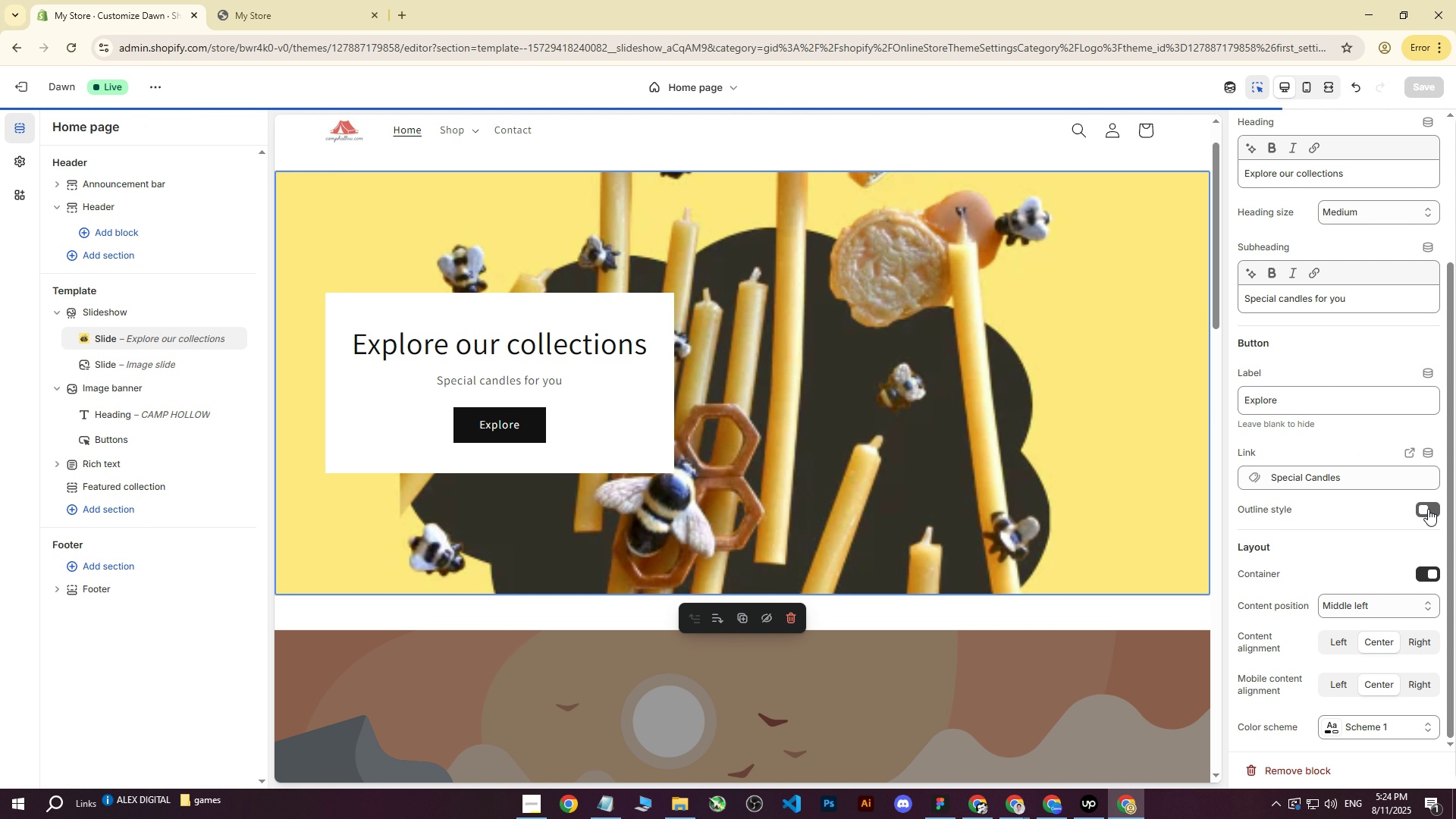 
left_click([1428, 509])
 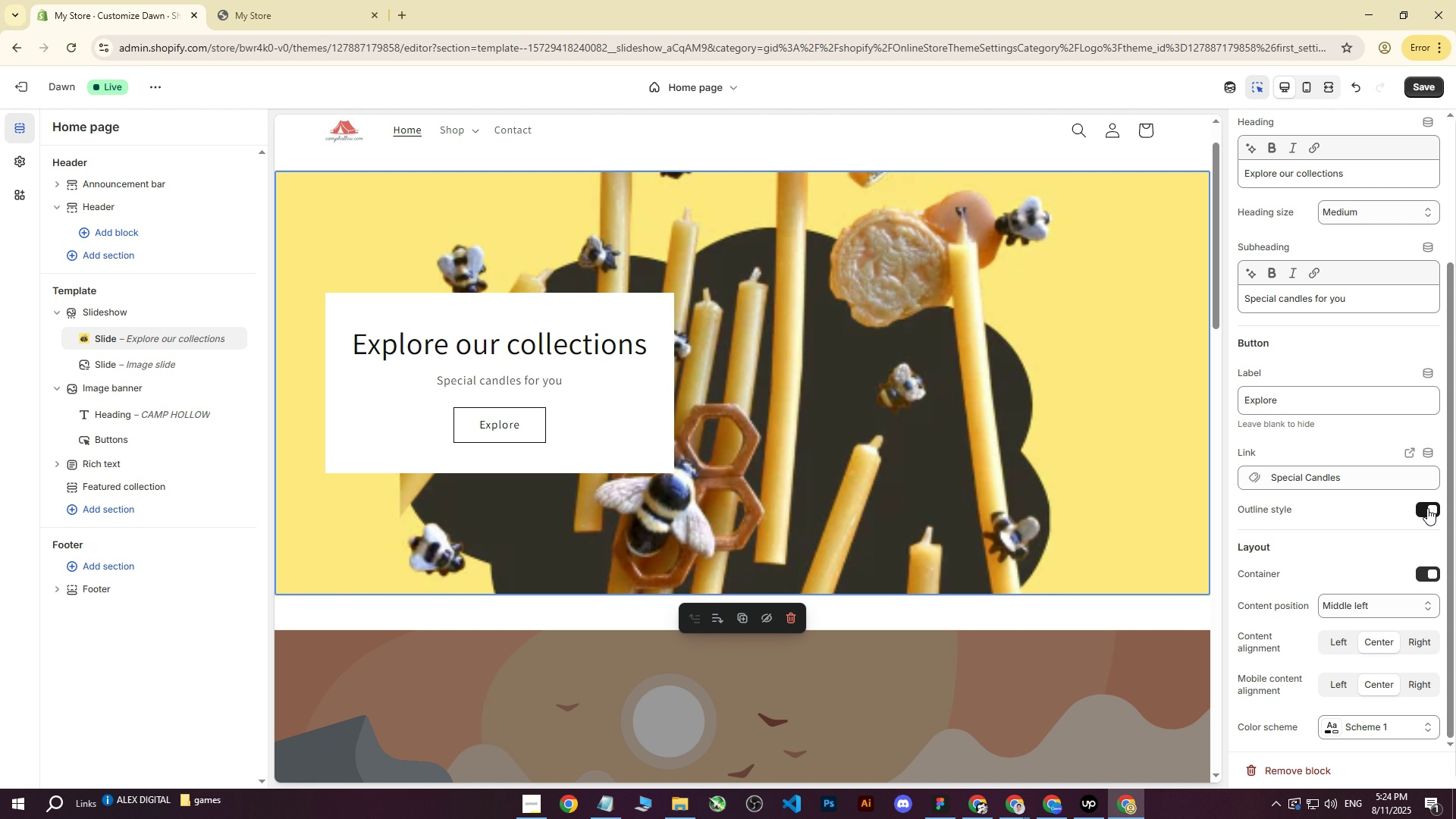 
scroll: coordinate [1345, 557], scroll_direction: down, amount: 3.0
 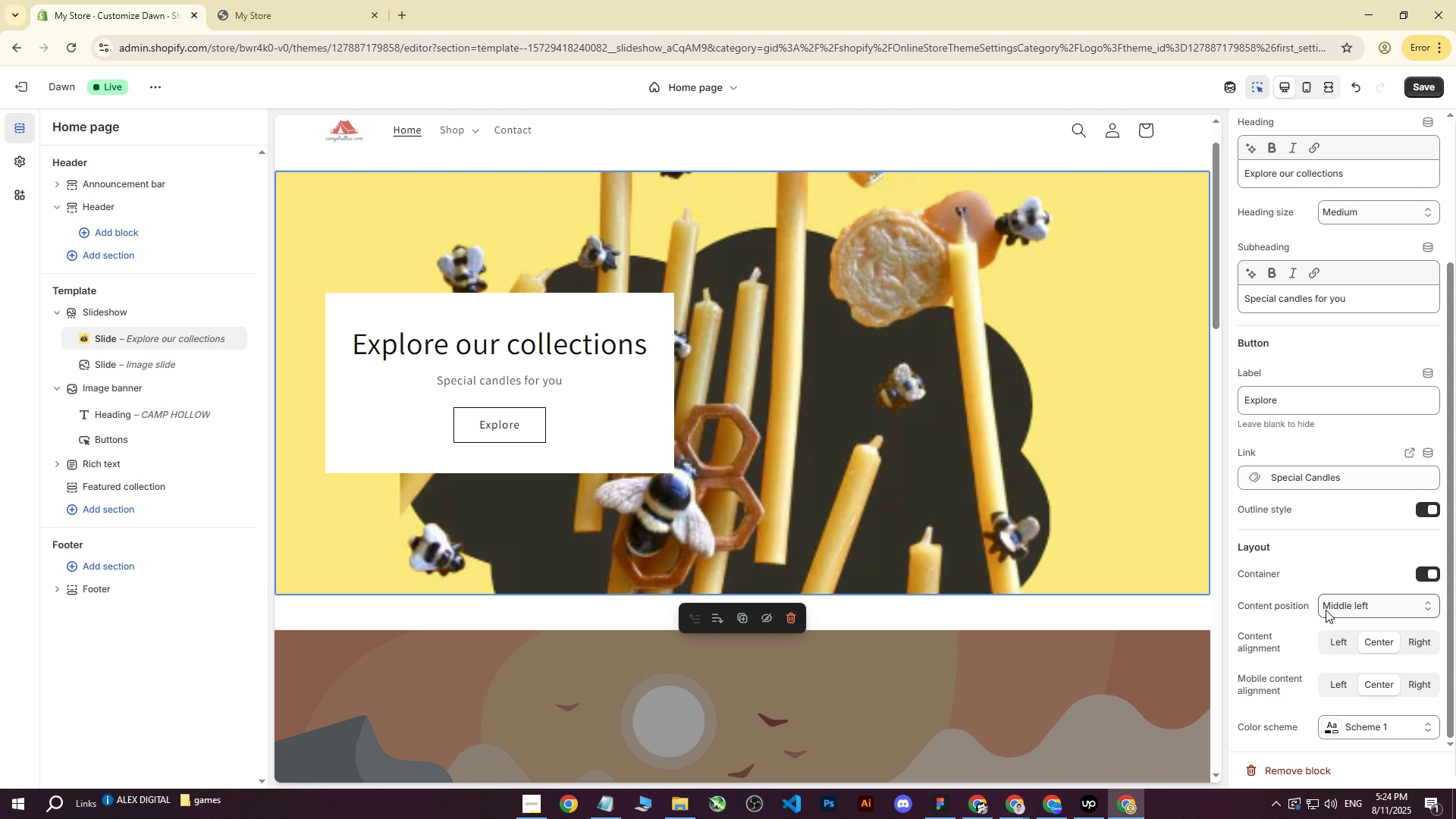 
scroll: coordinate [1316, 601], scroll_direction: up, amount: 5.0
 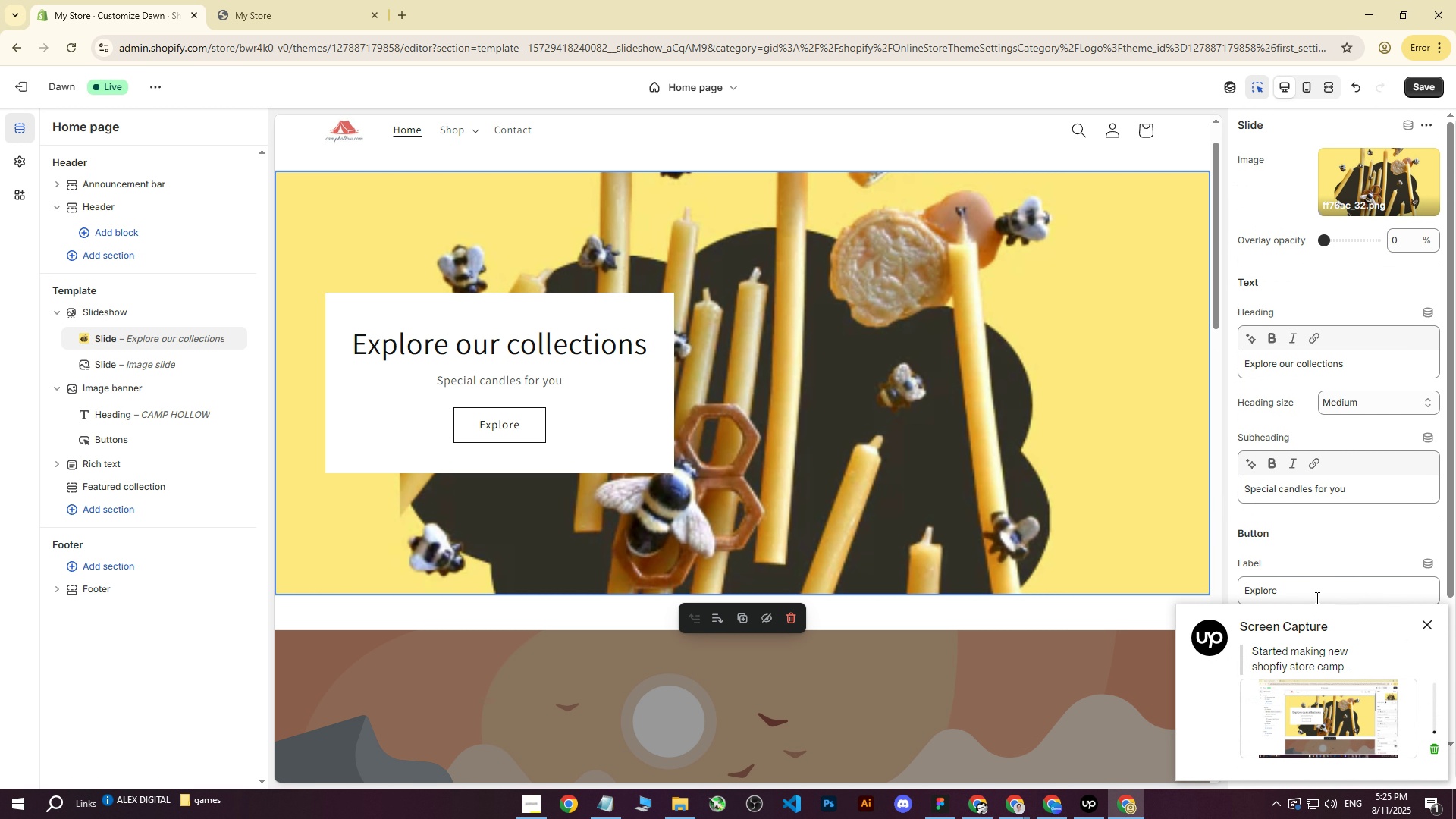 
left_click_drag(start_coordinate=[1323, 242], to_coordinate=[1355, 246])
 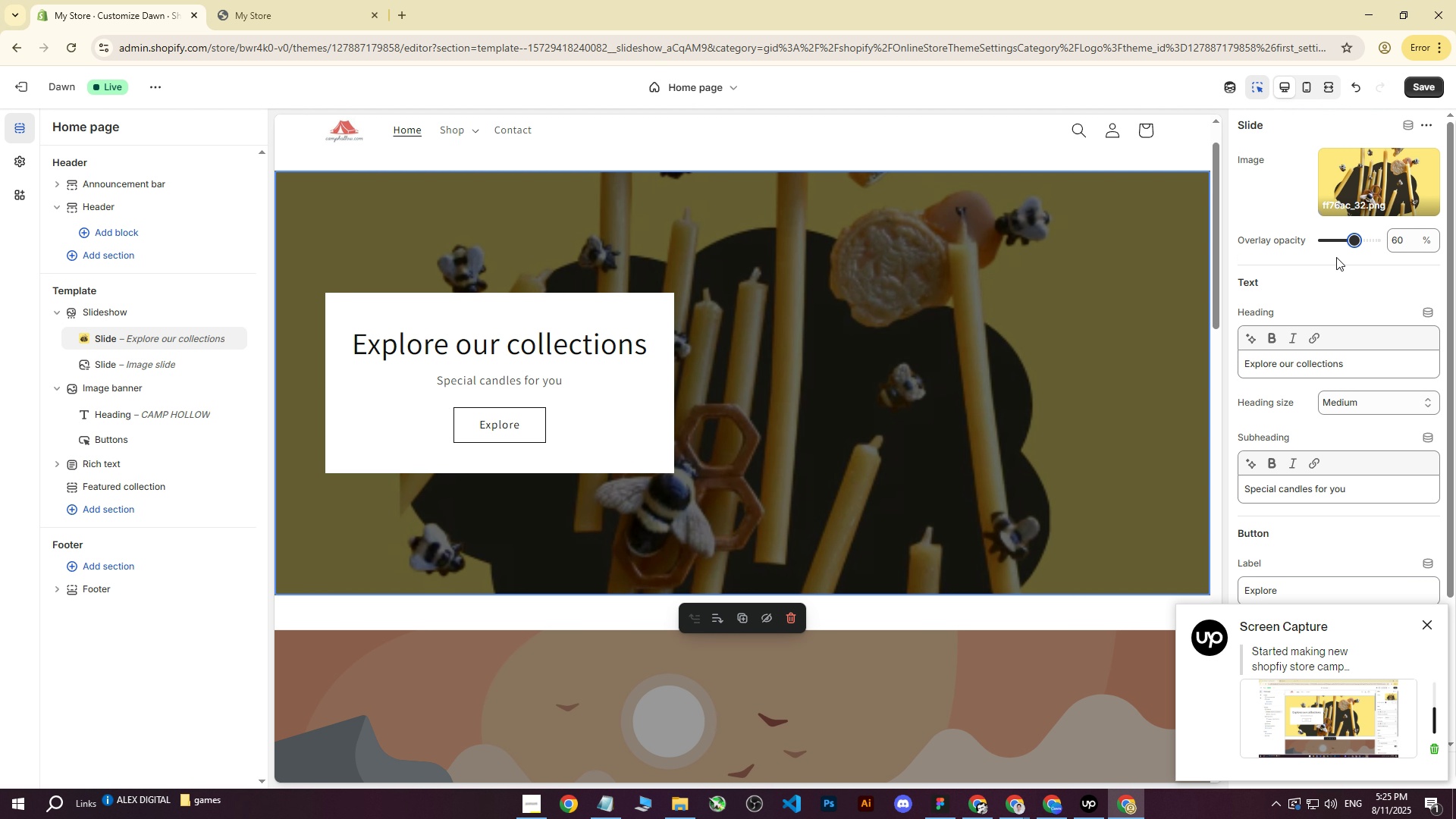 
left_click_drag(start_coordinate=[1348, 241], to_coordinate=[1335, 241])
 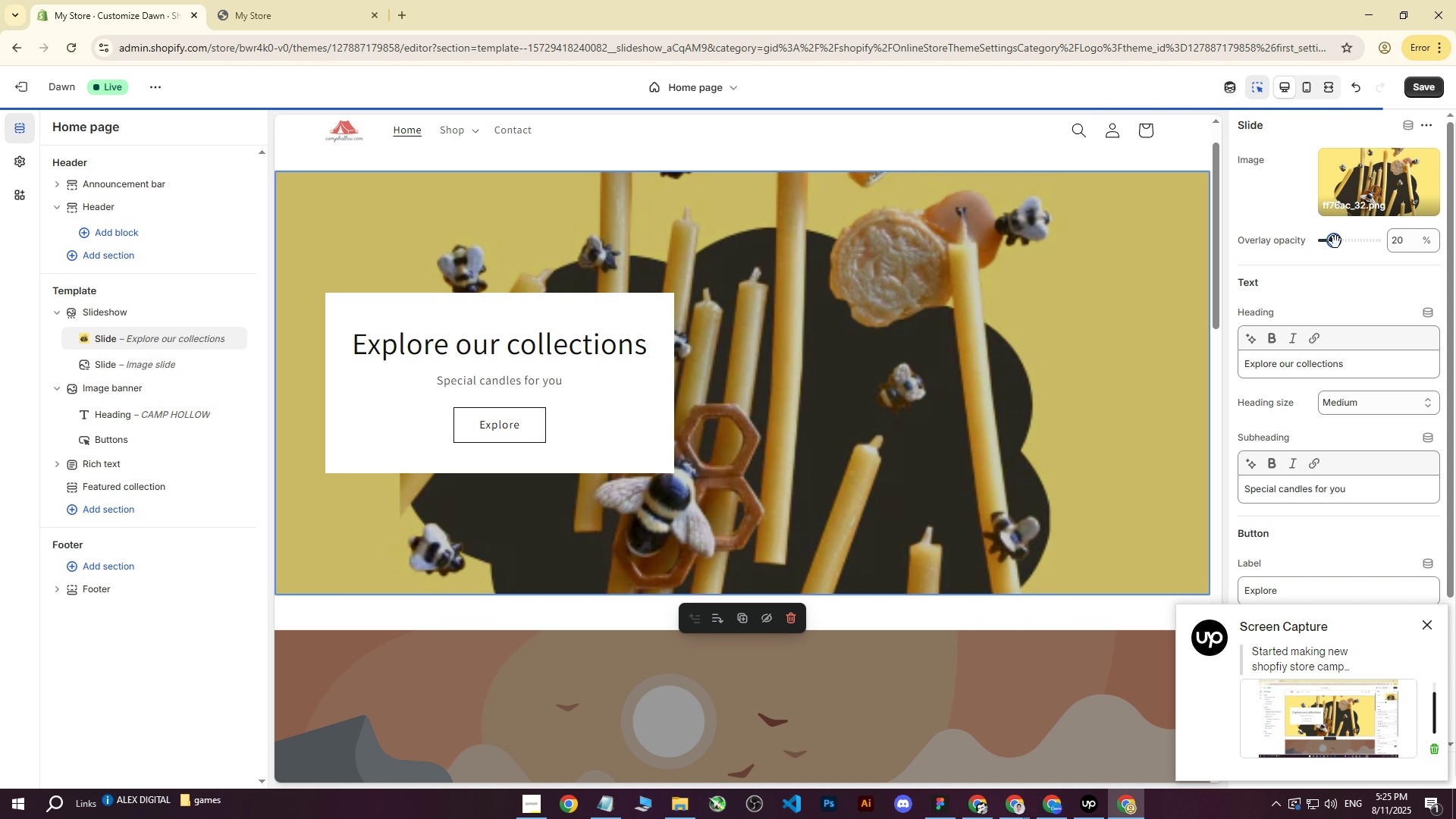 
left_click_drag(start_coordinate=[1338, 243], to_coordinate=[1342, 243])
 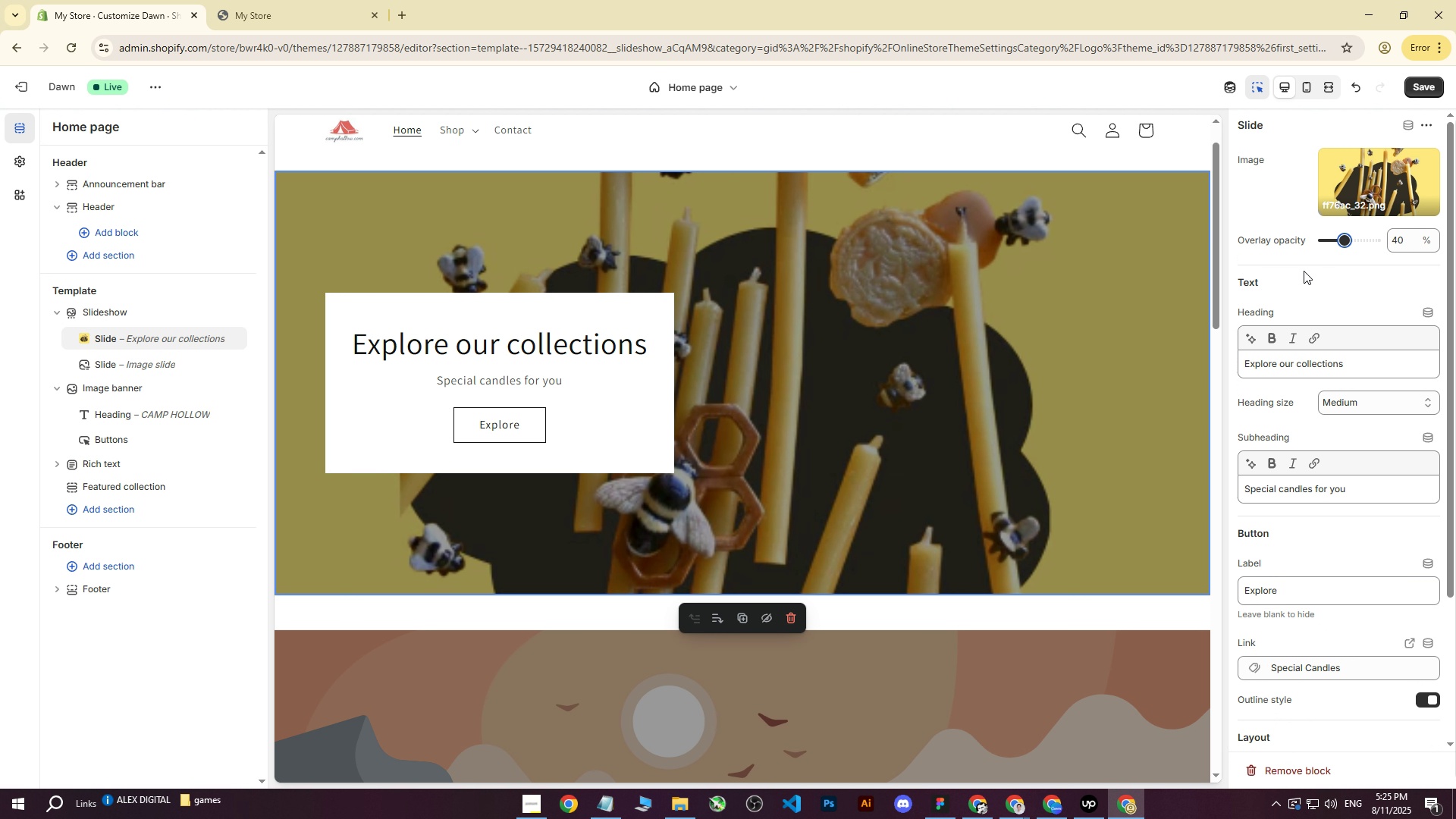 
scroll: coordinate [1315, 423], scroll_direction: down, amount: 9.0
 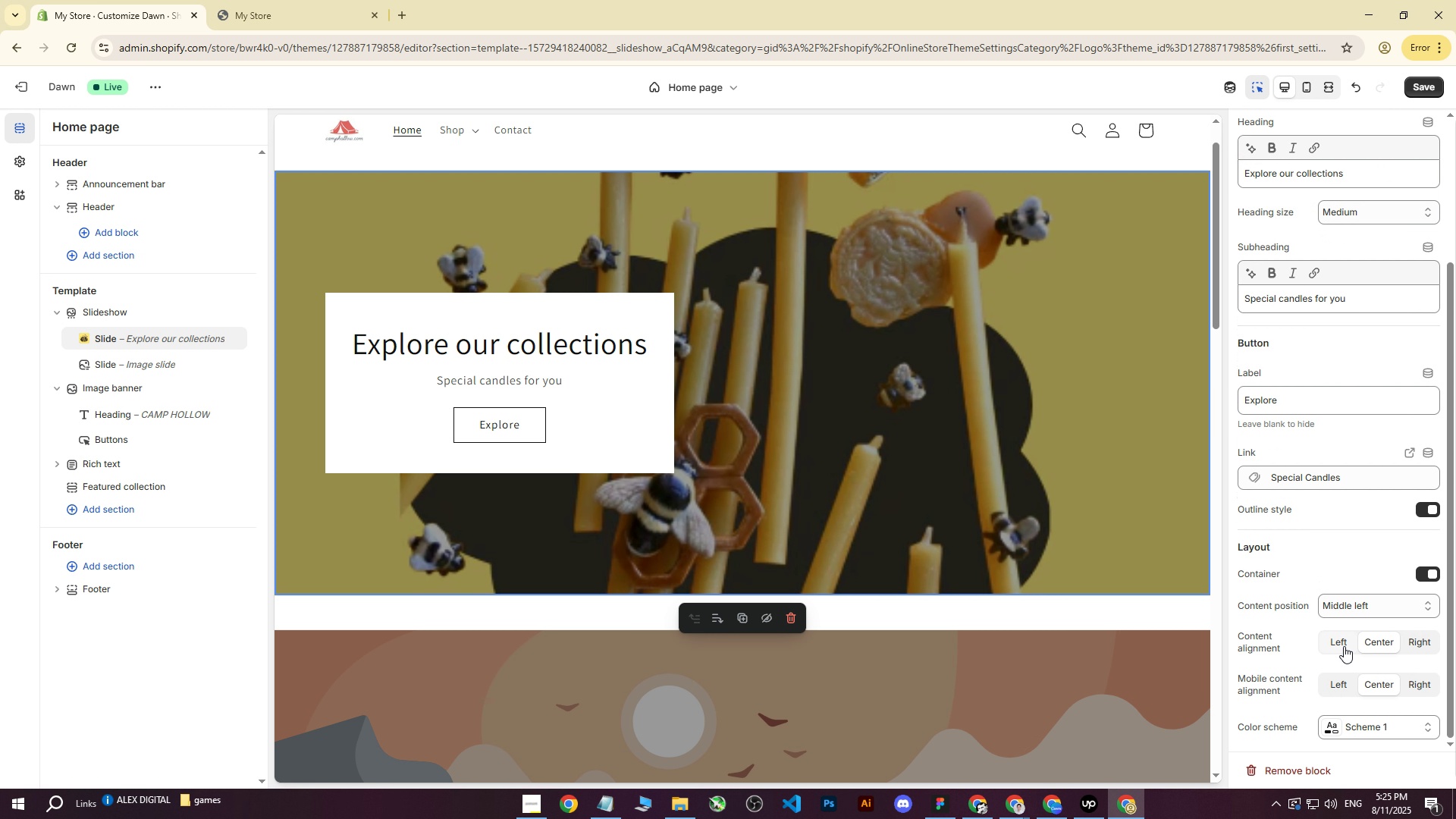 
left_click([1344, 646])
 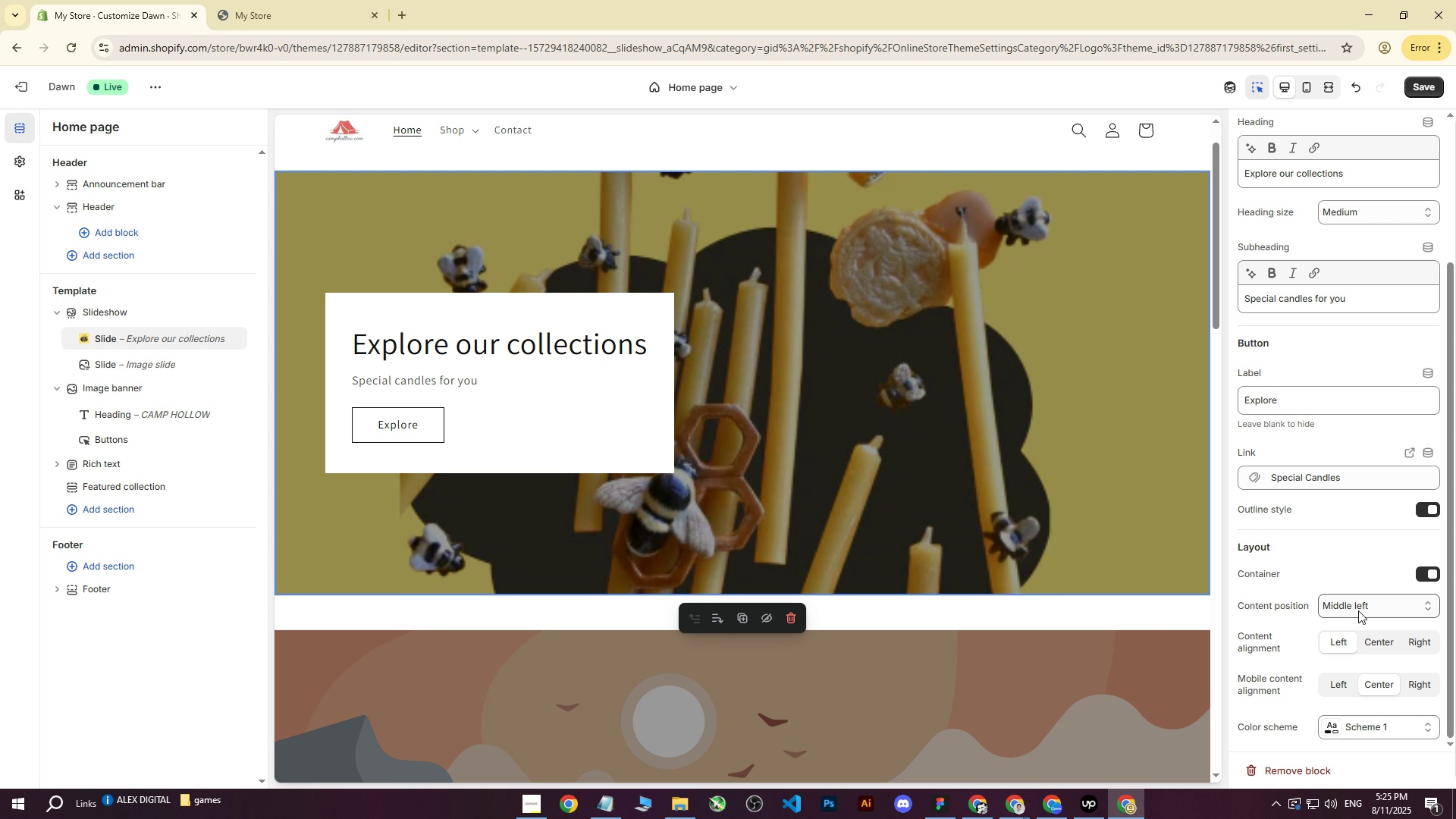 
left_click([1429, 576])
 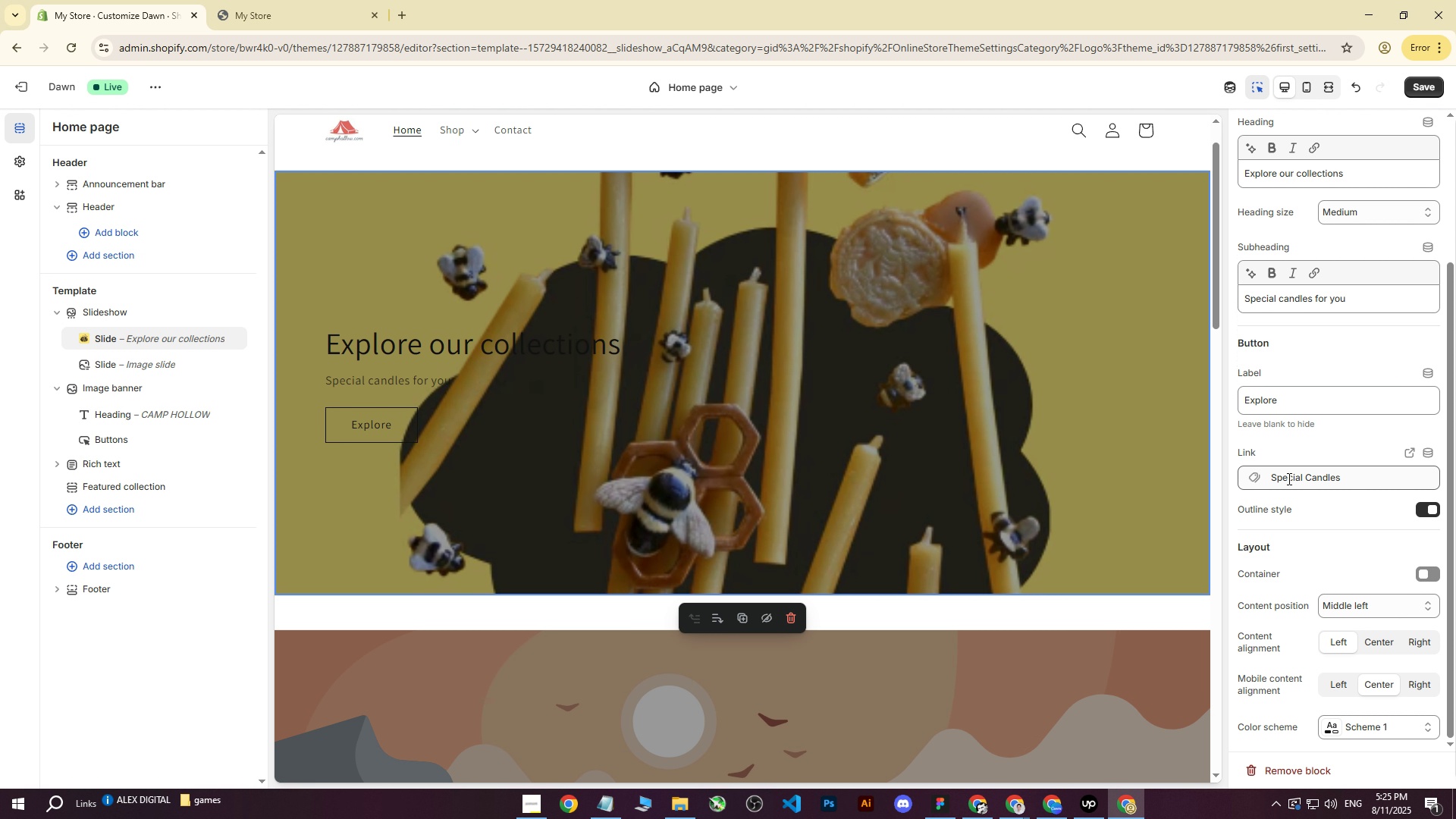 
wait(5.78)
 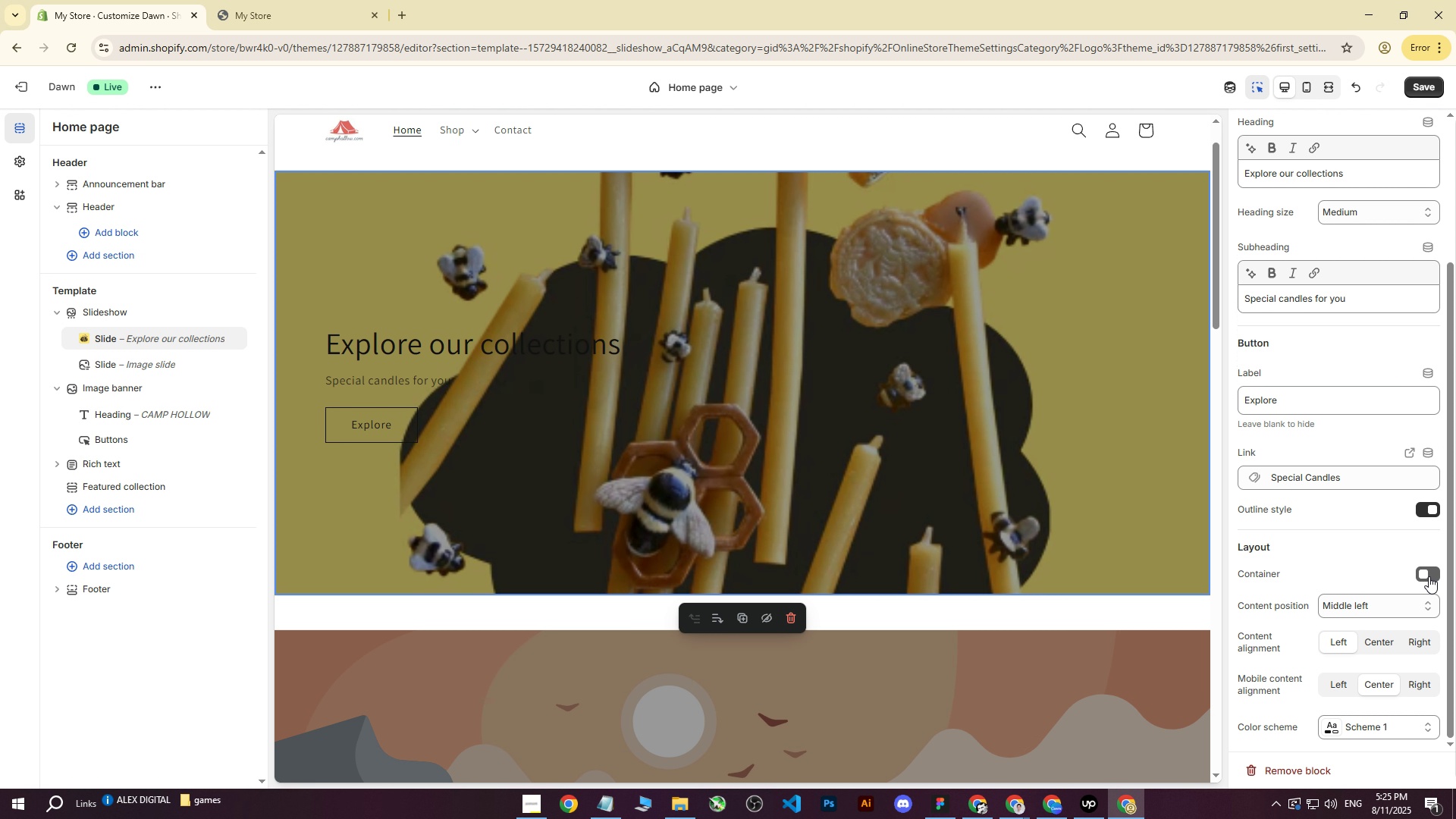 
scroll: coordinate [1340, 541], scroll_direction: down, amount: 3.0
 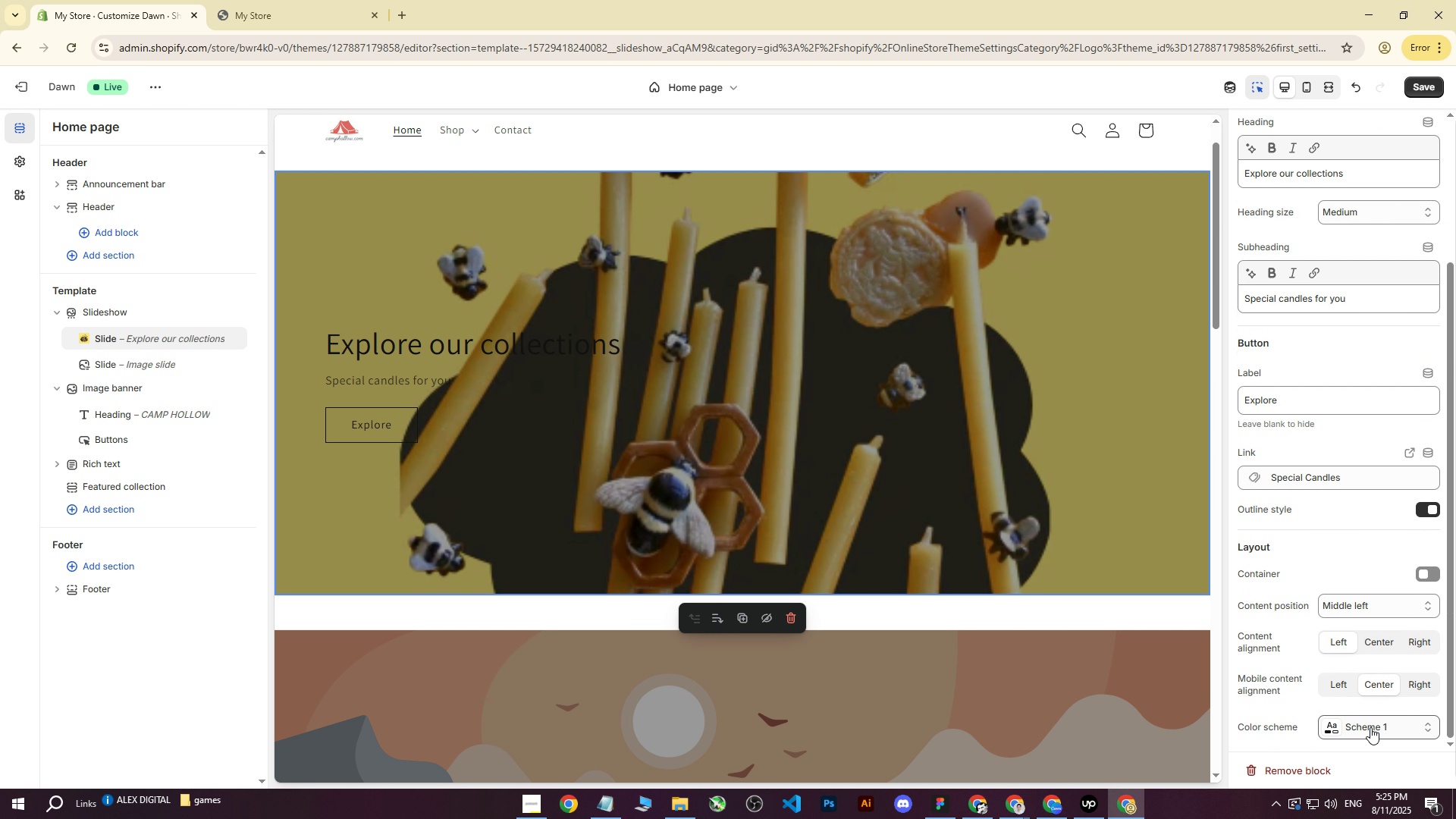 
left_click([1368, 734])
 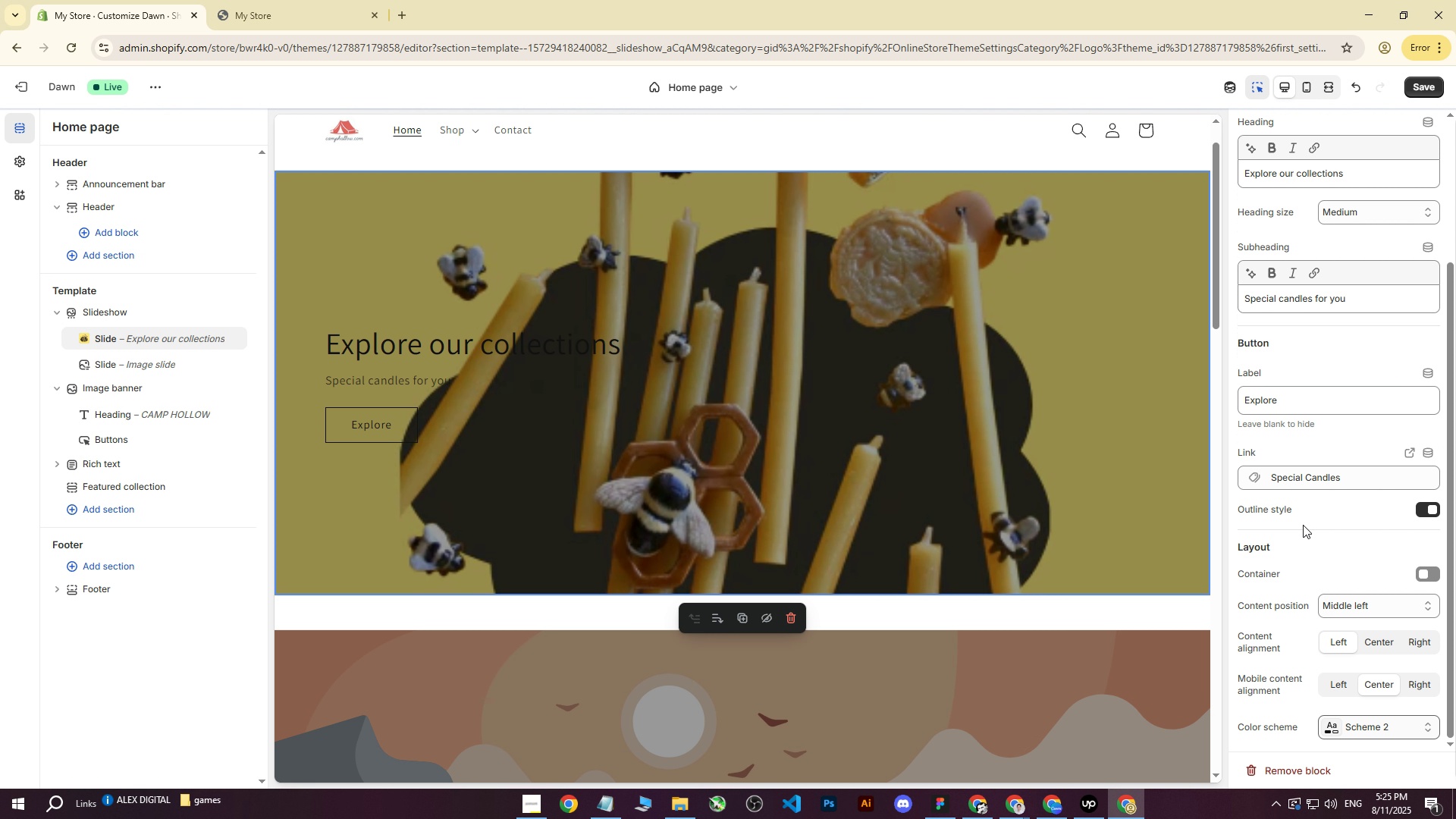 
left_click([1348, 722])
 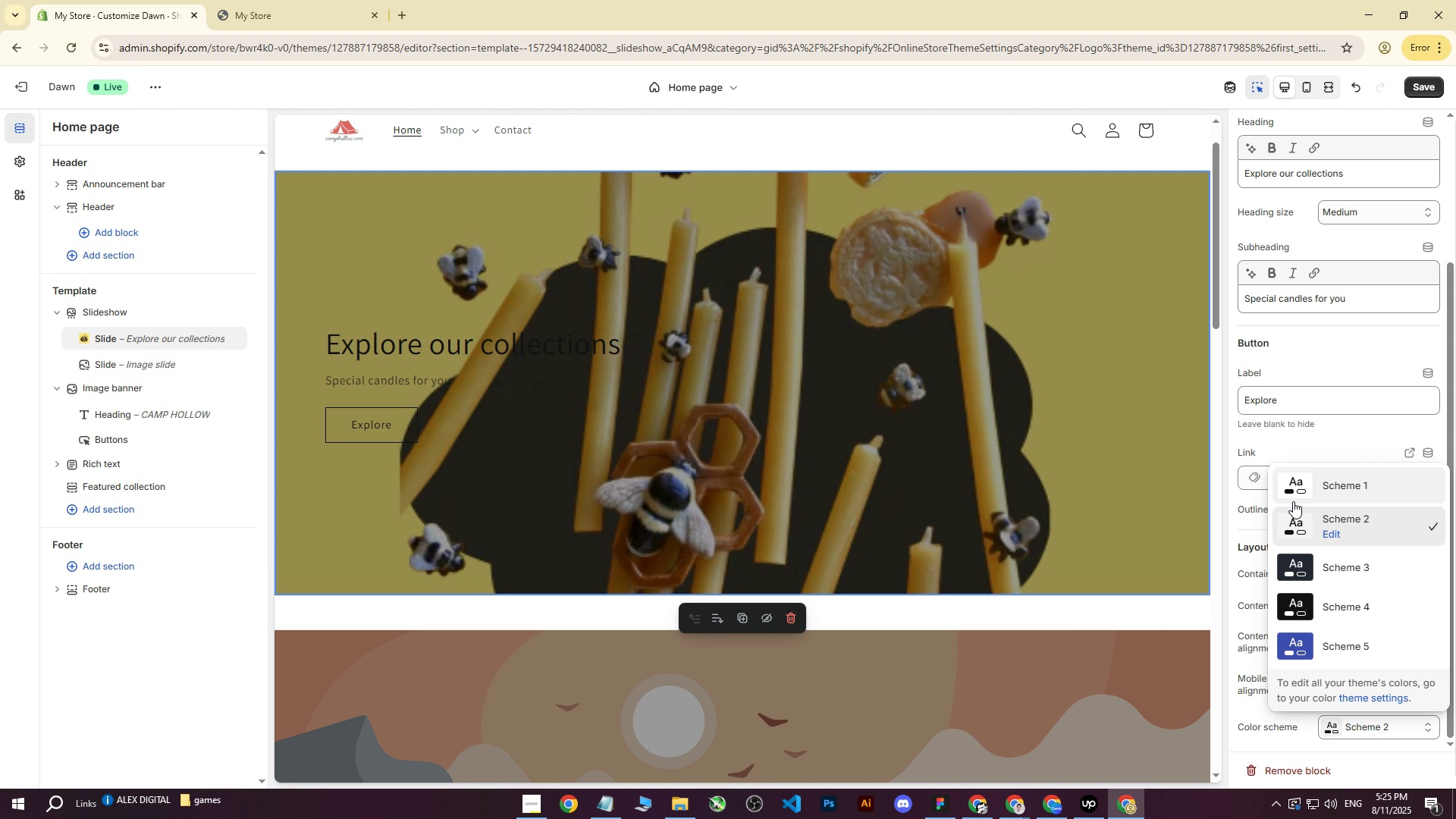 
left_click([1295, 488])
 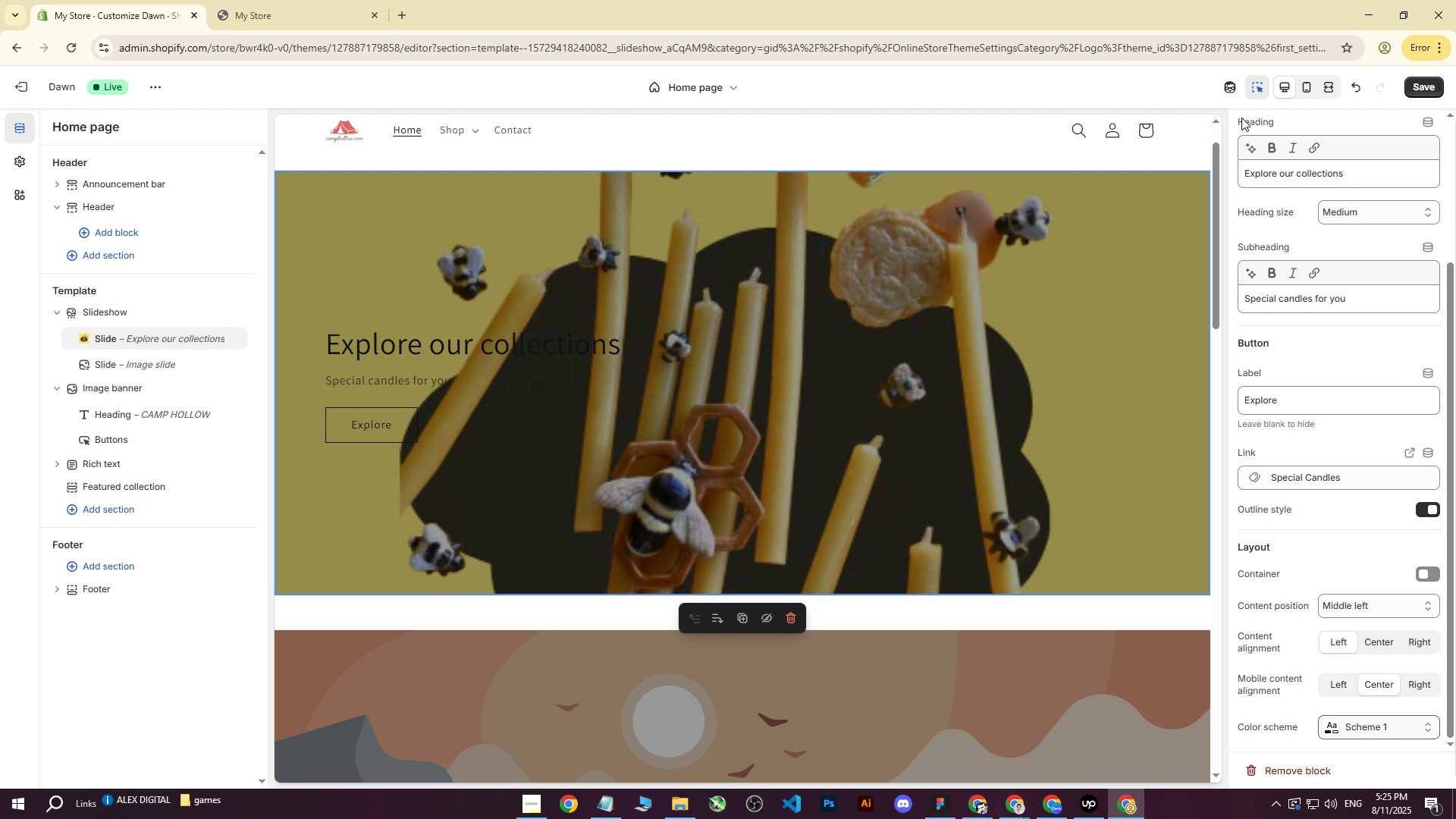 
left_click([1417, 86])
 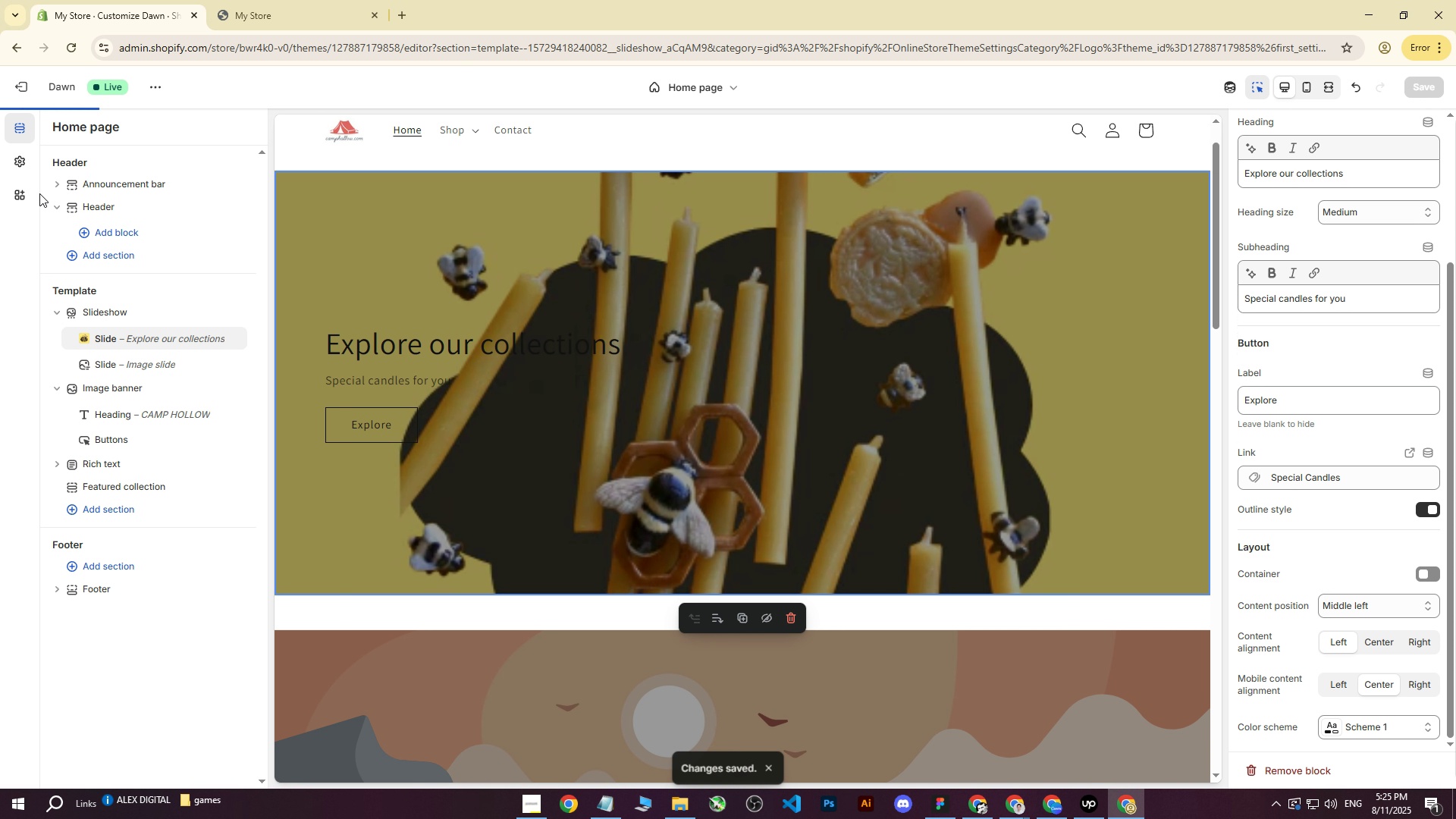 
left_click([16, 164])
 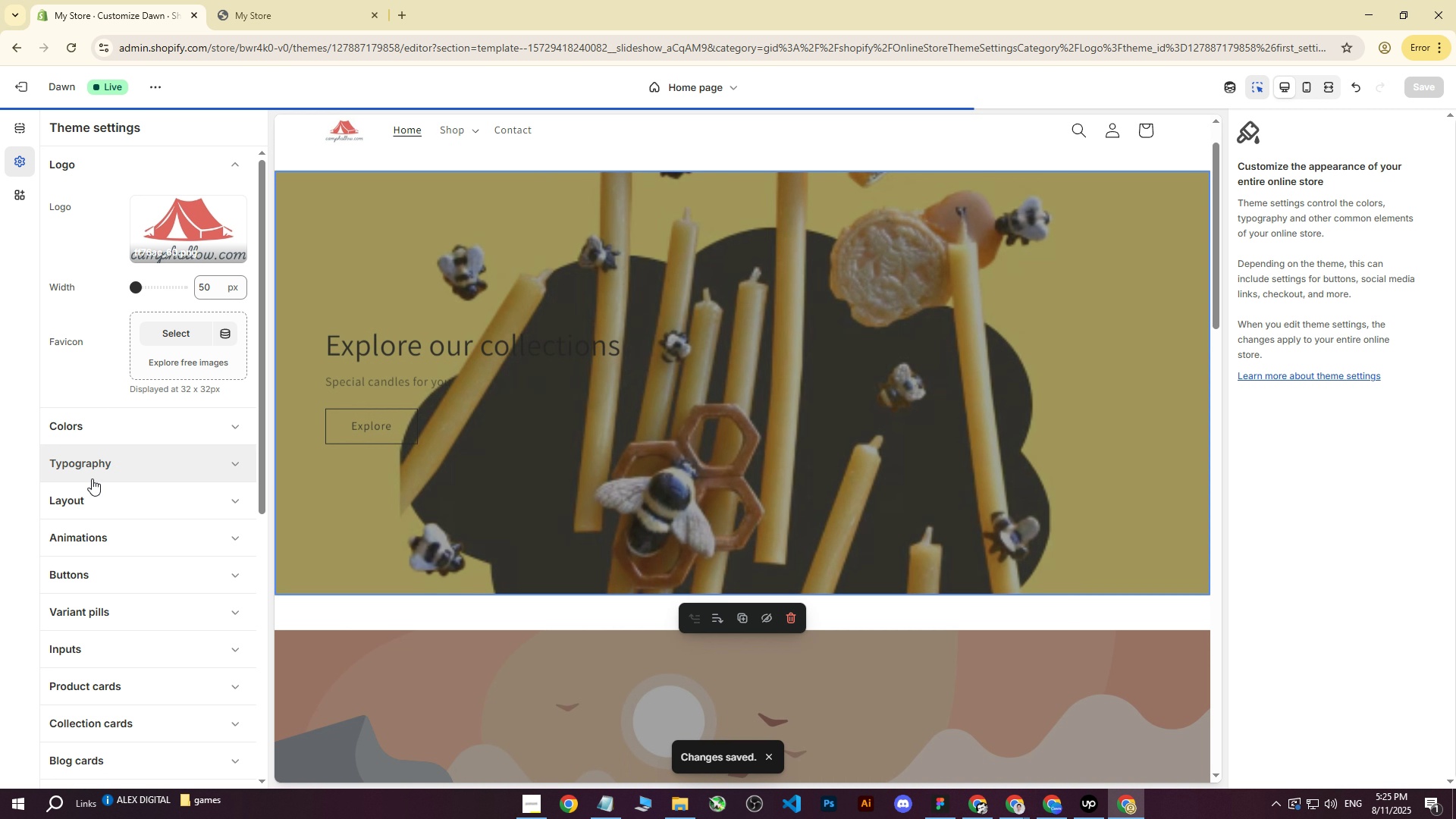 
left_click([112, 437])
 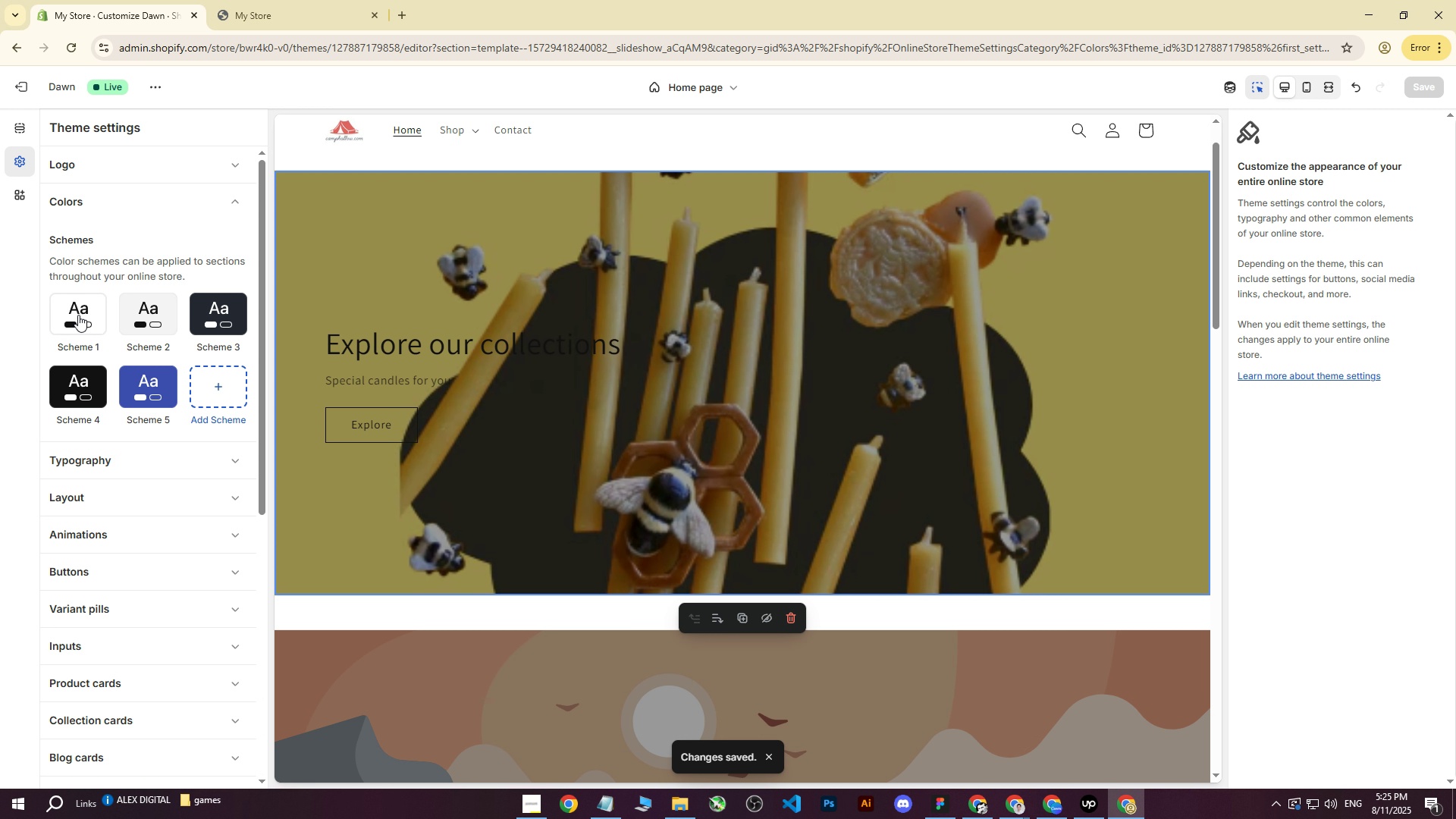 
left_click([62, 317])
 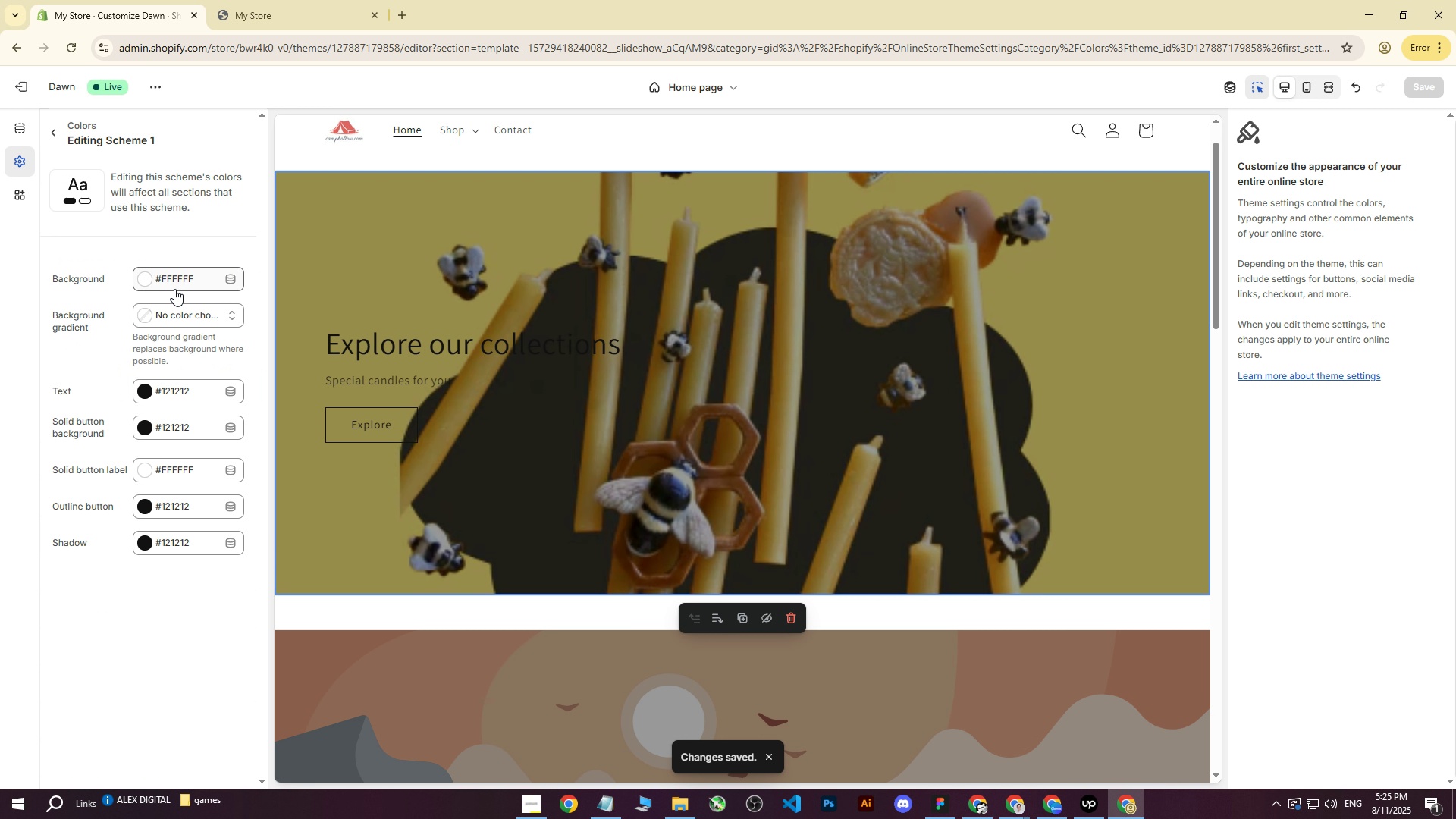 
left_click([169, 279])
 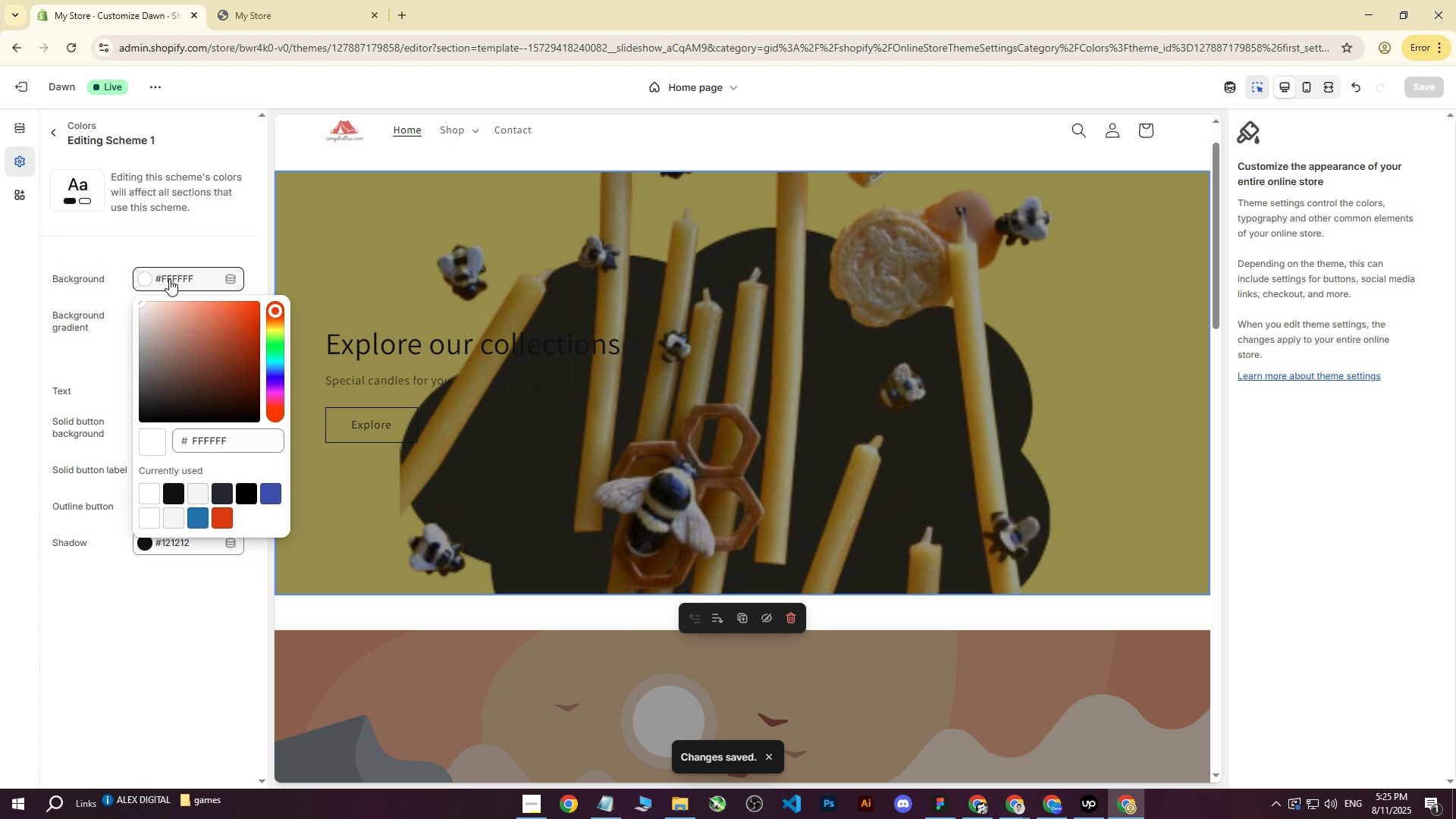 
left_click([169, 279])
 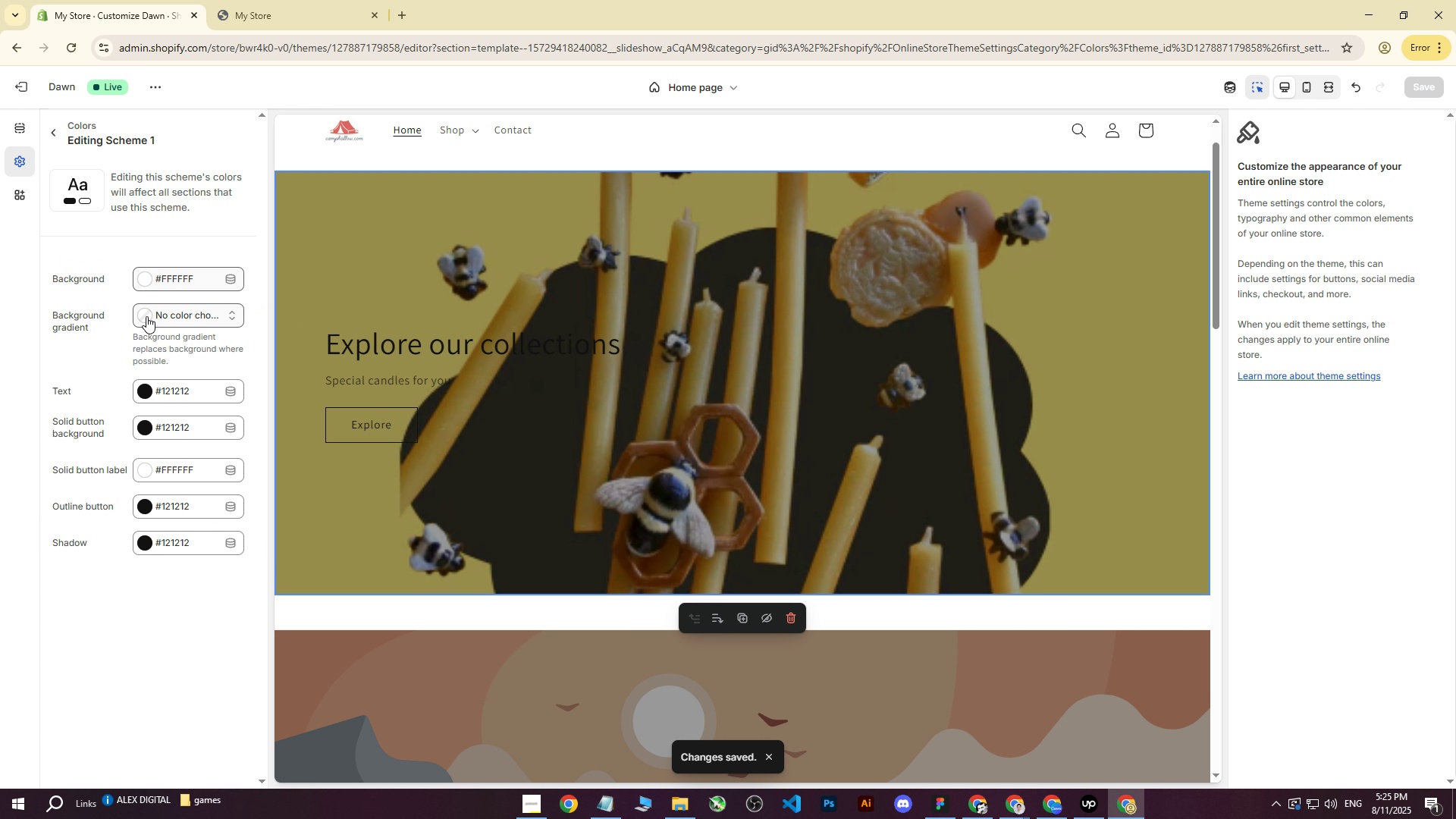 
left_click([146, 316])
 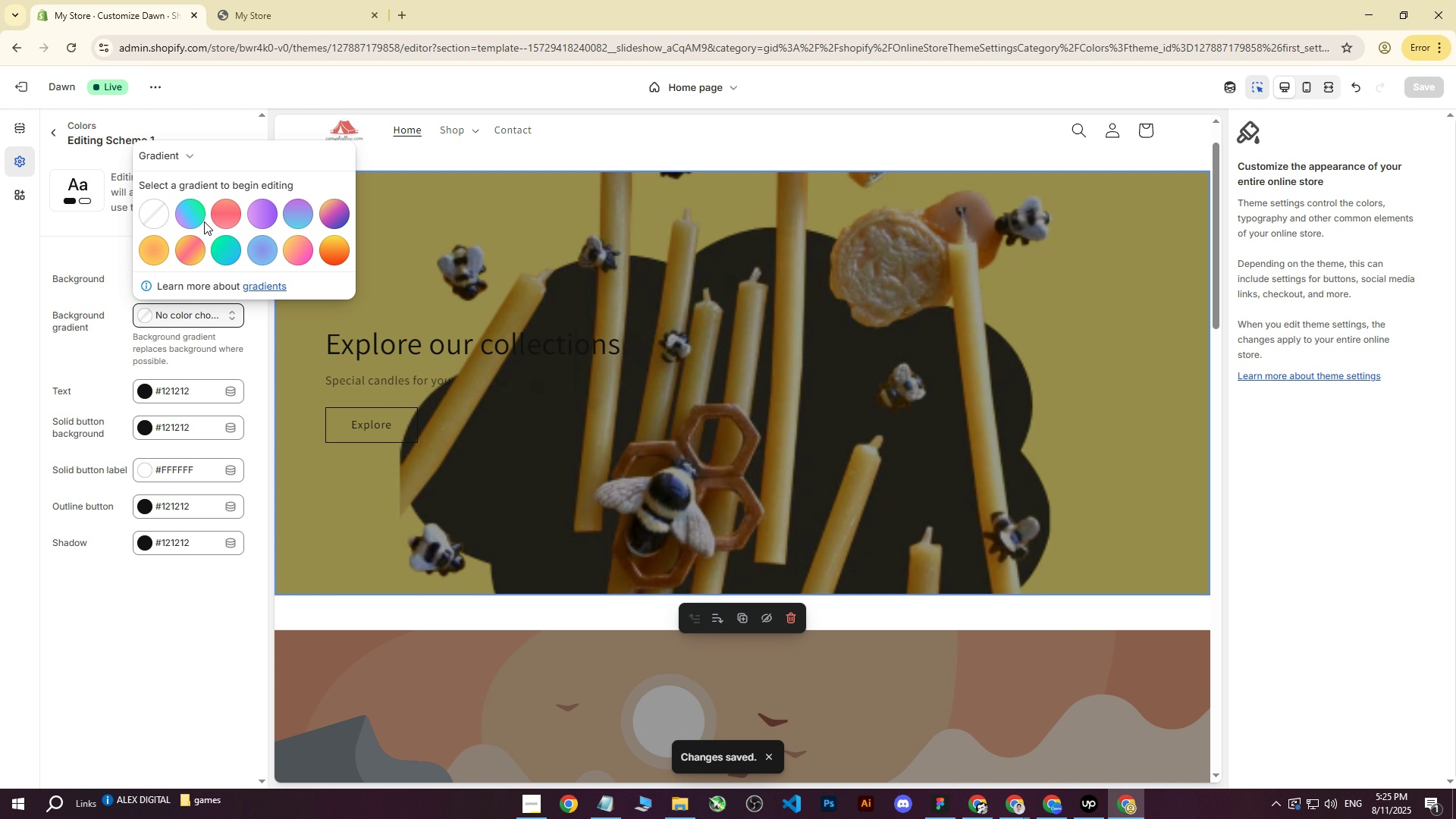 
left_click([187, 219])
 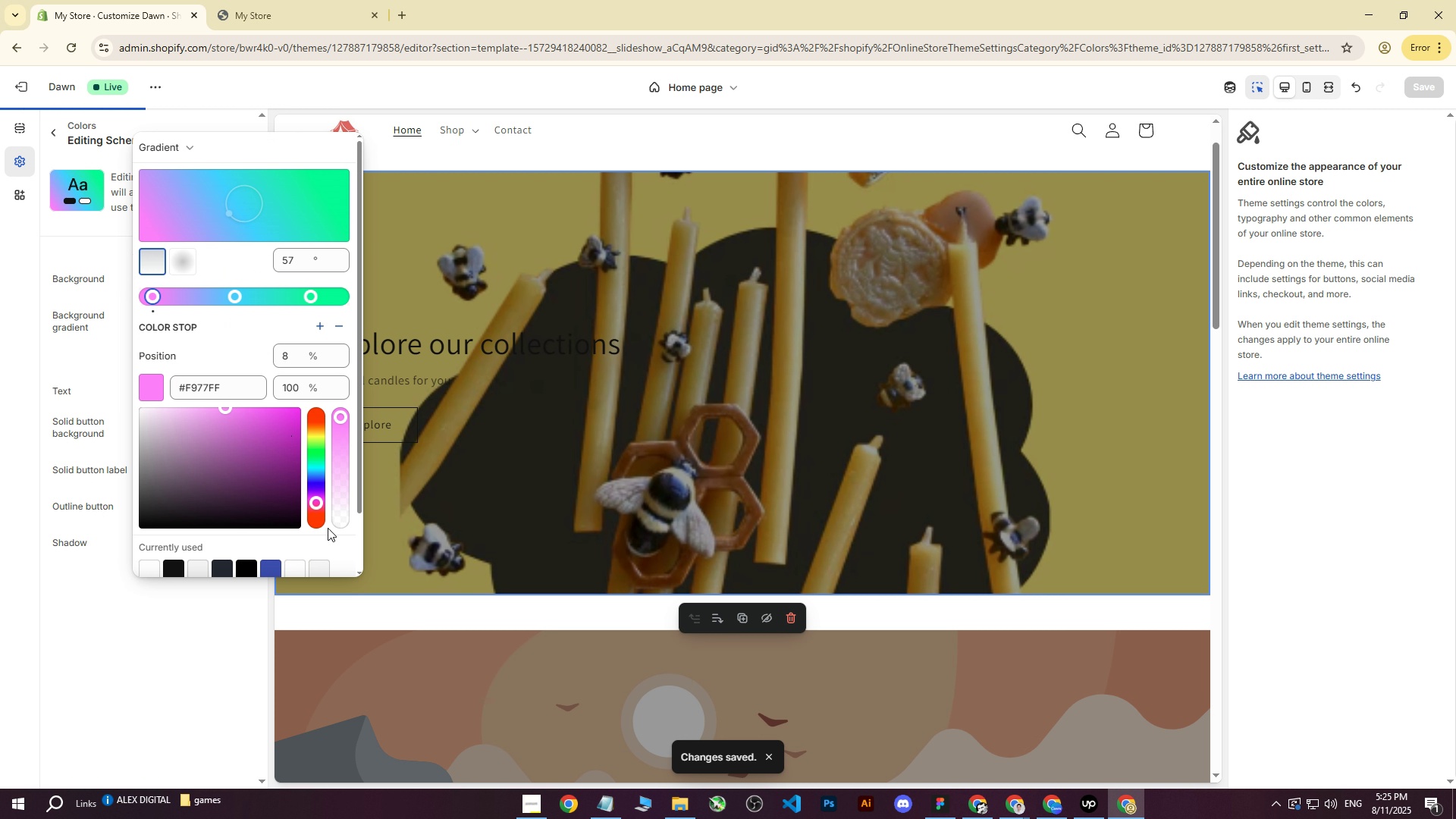 
left_click([494, 384])
 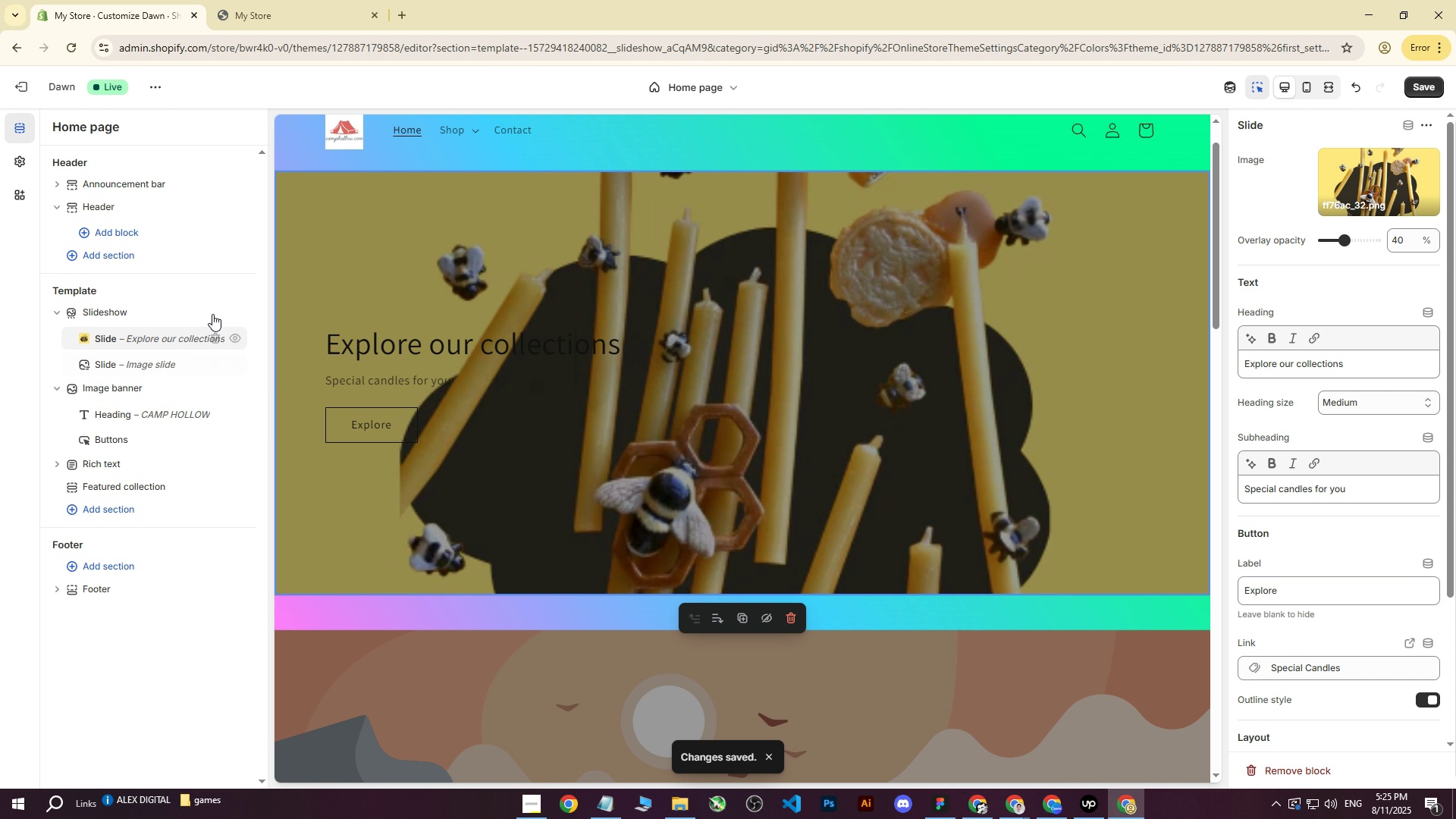 
key(Control+Z)
 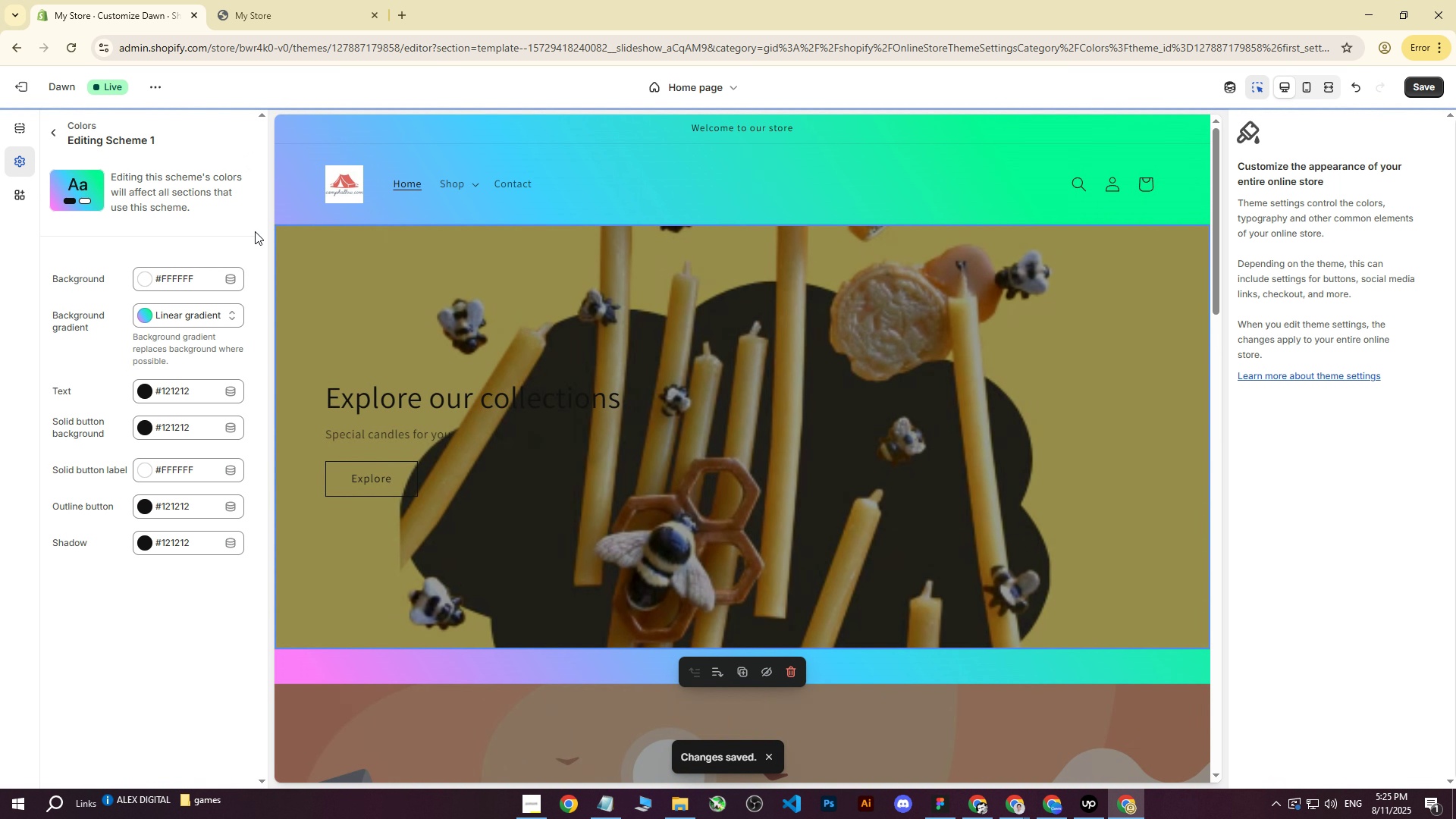 
key(Control+Z)
 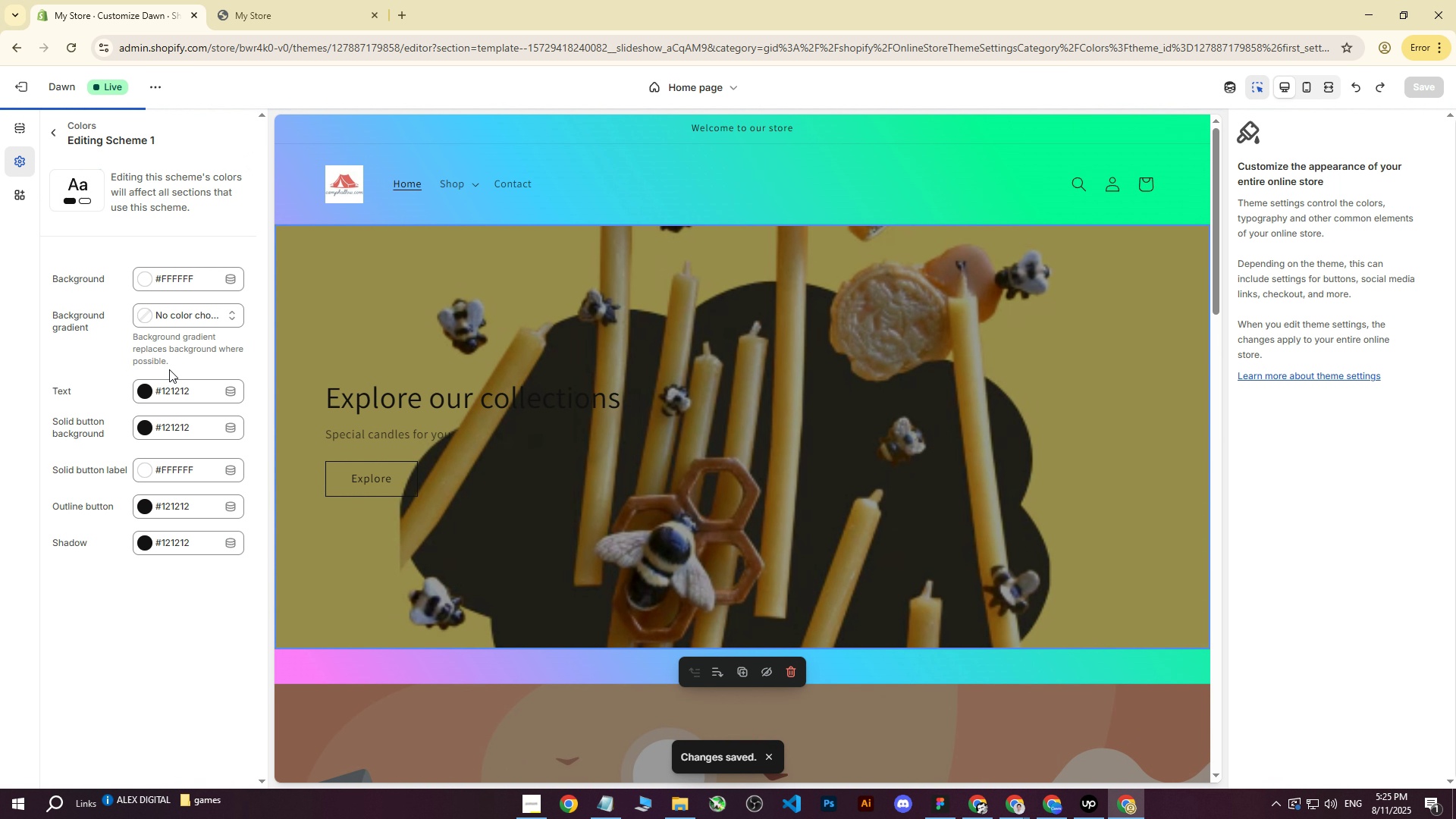 
left_click([147, 395])
 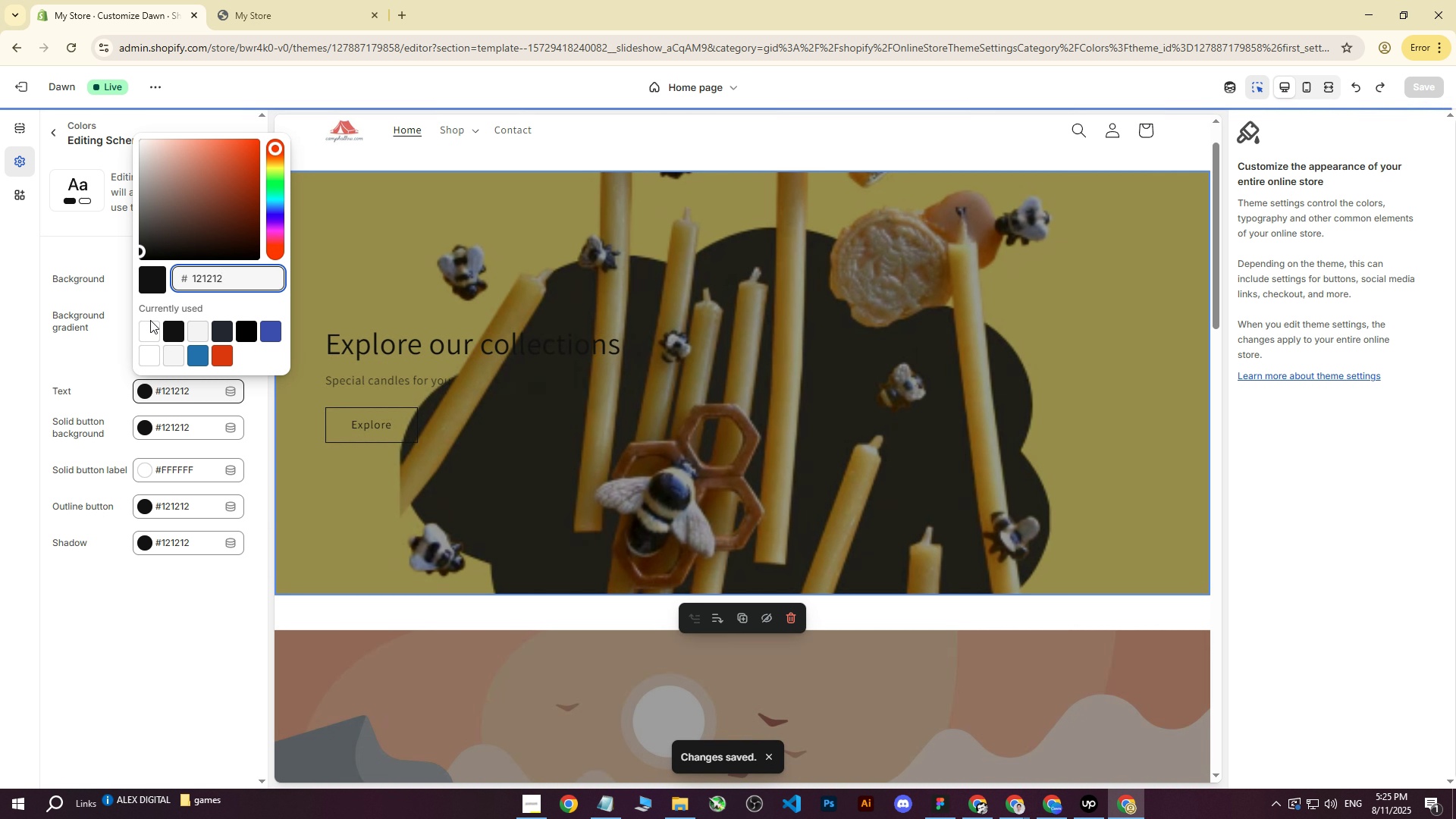 
left_click([145, 330])
 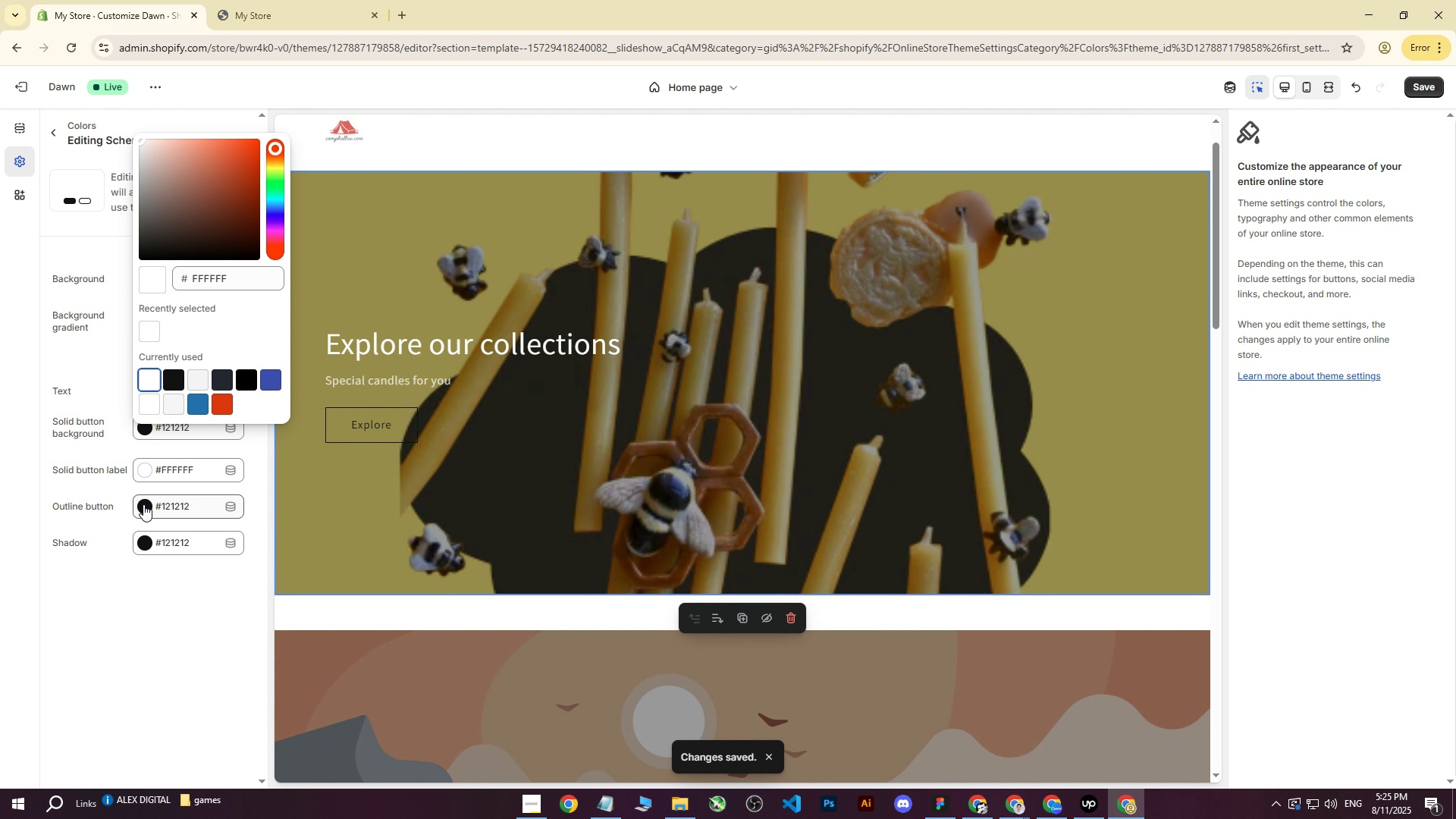 
left_click([146, 506])
 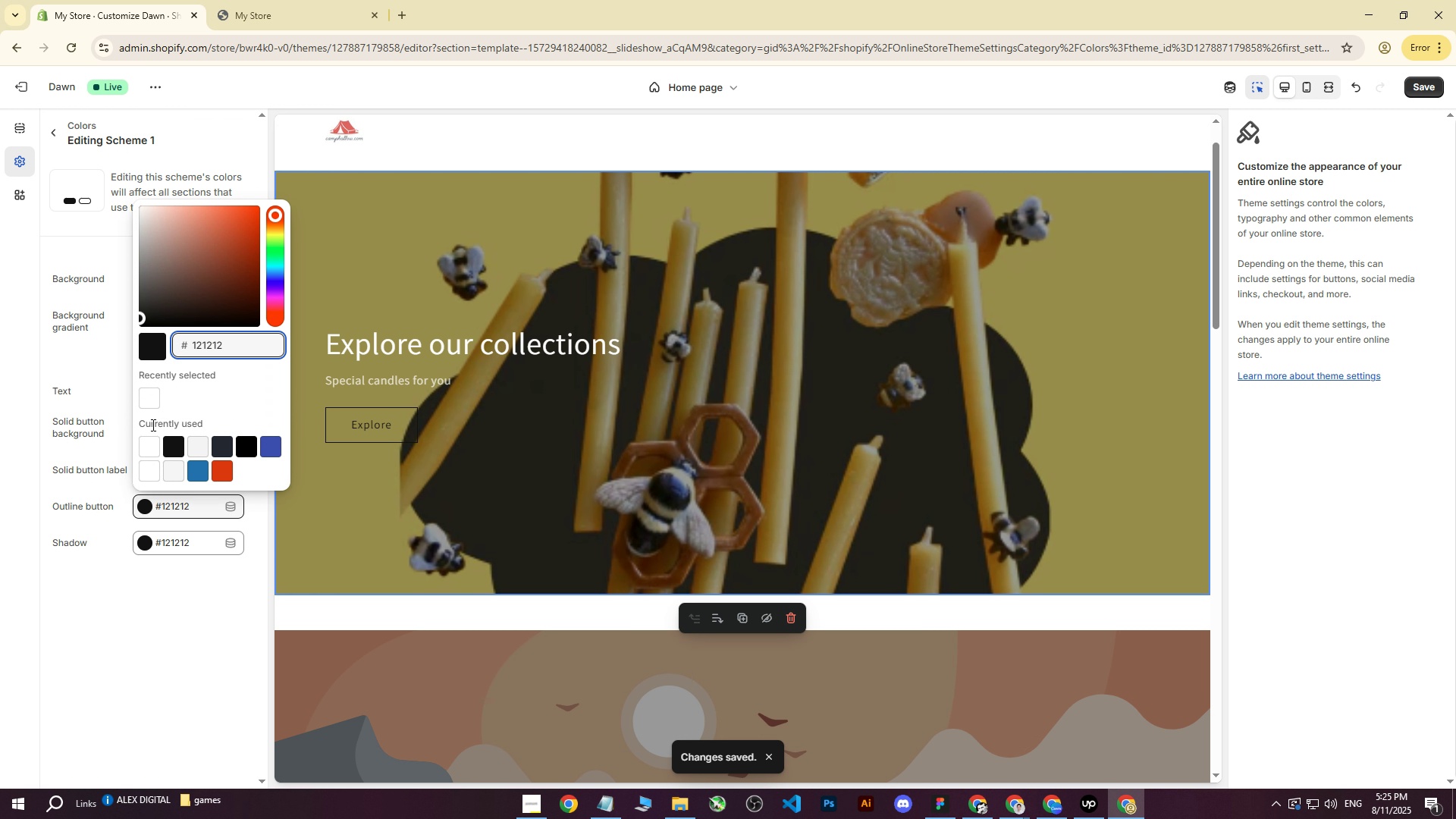 
left_click([146, 401])
 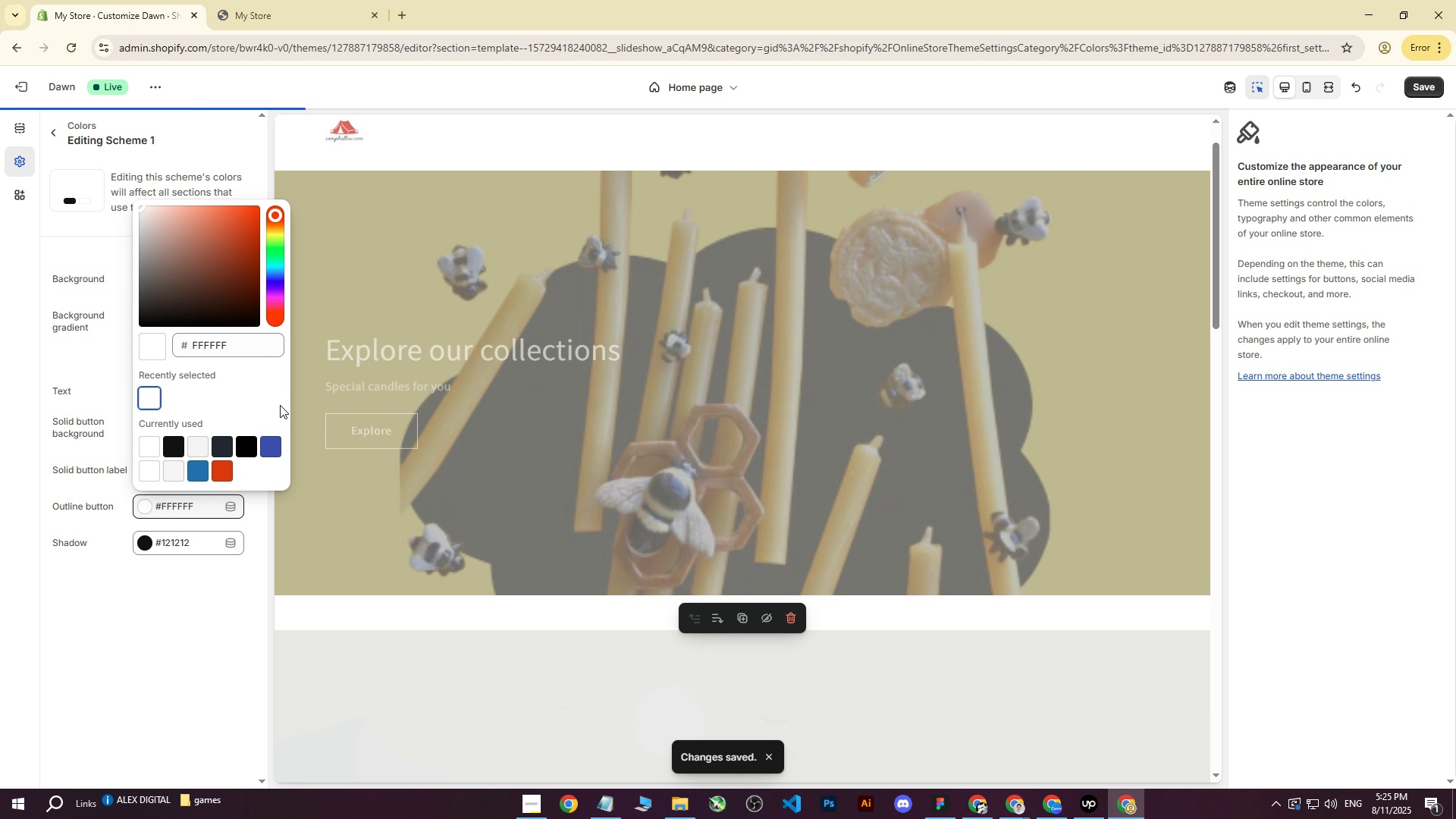 
left_click([82, 472])
 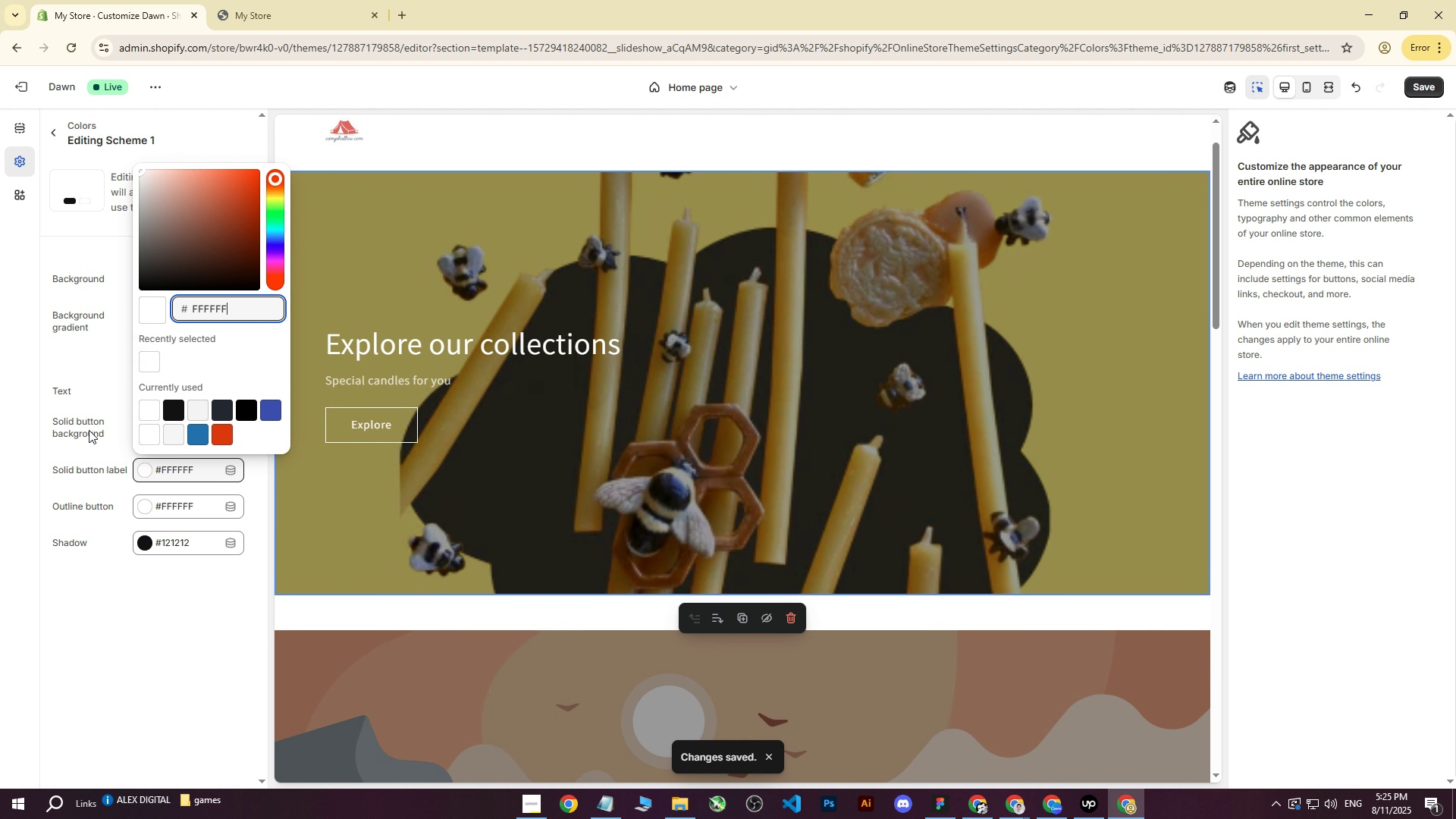 
left_click([87, 427])
 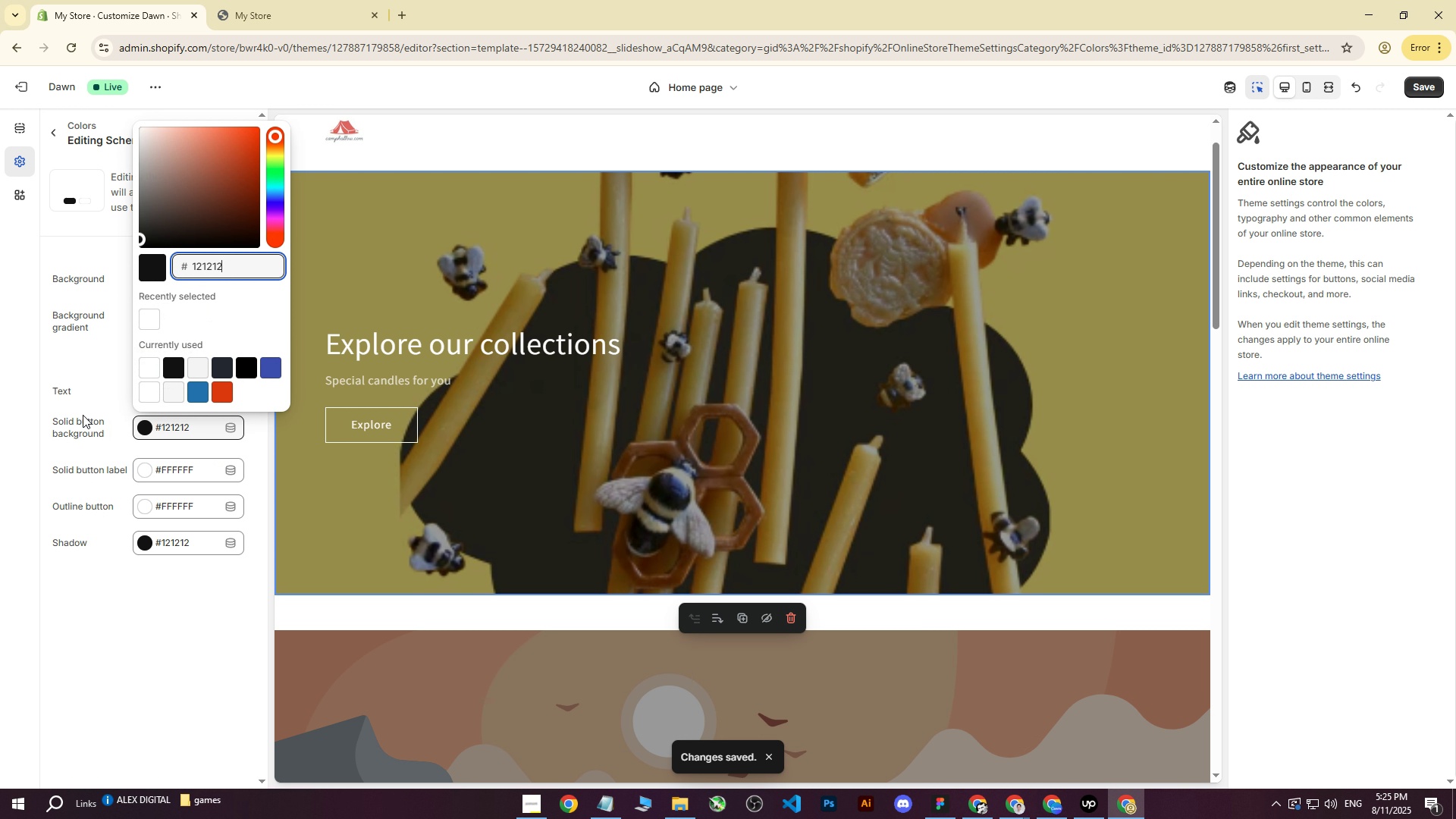 
left_click([79, 403])
 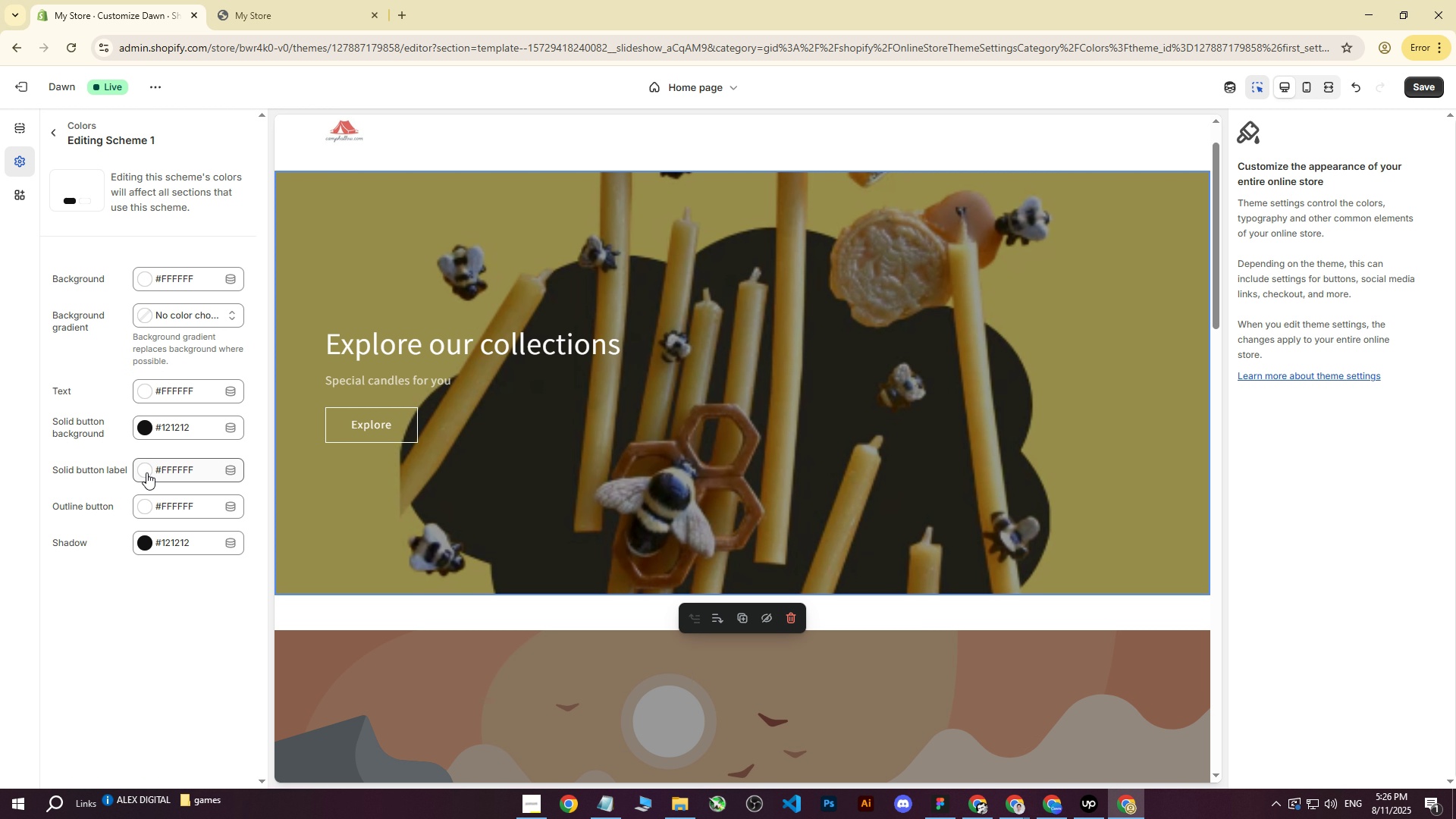 
wait(9.87)
 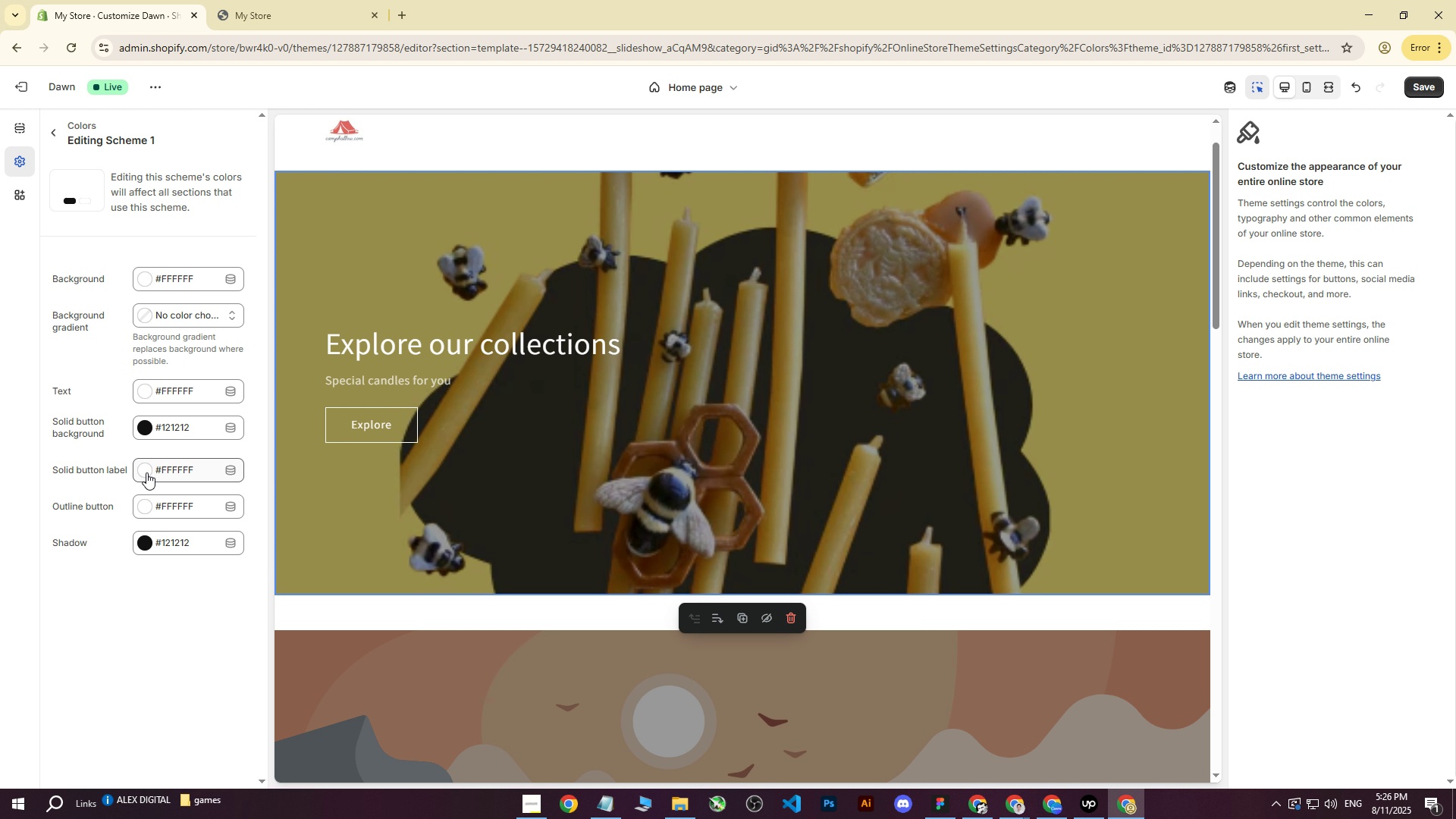 
scroll: coordinate [716, 304], scroll_direction: up, amount: 1.0
 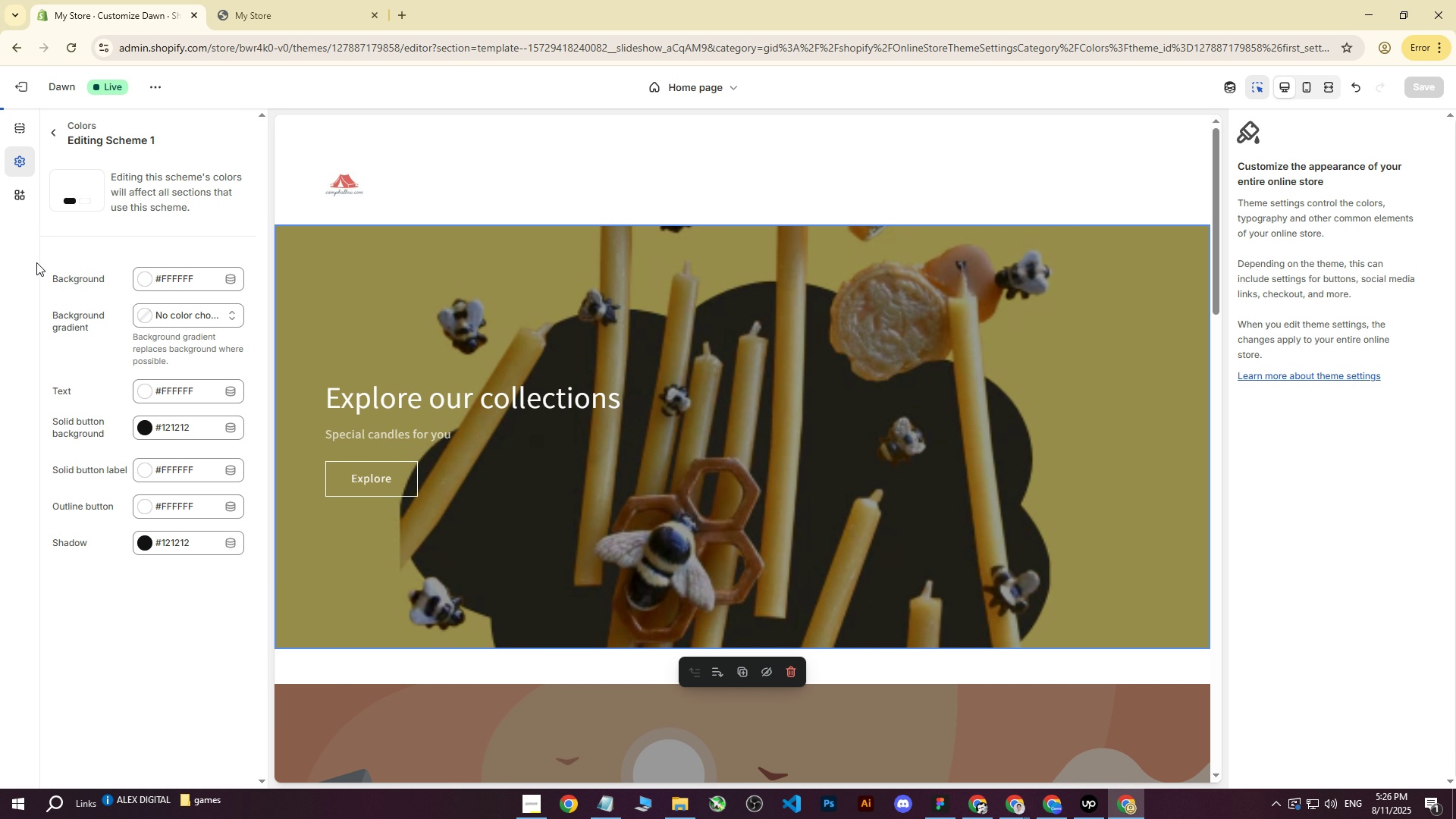 
left_click([1436, 91])
 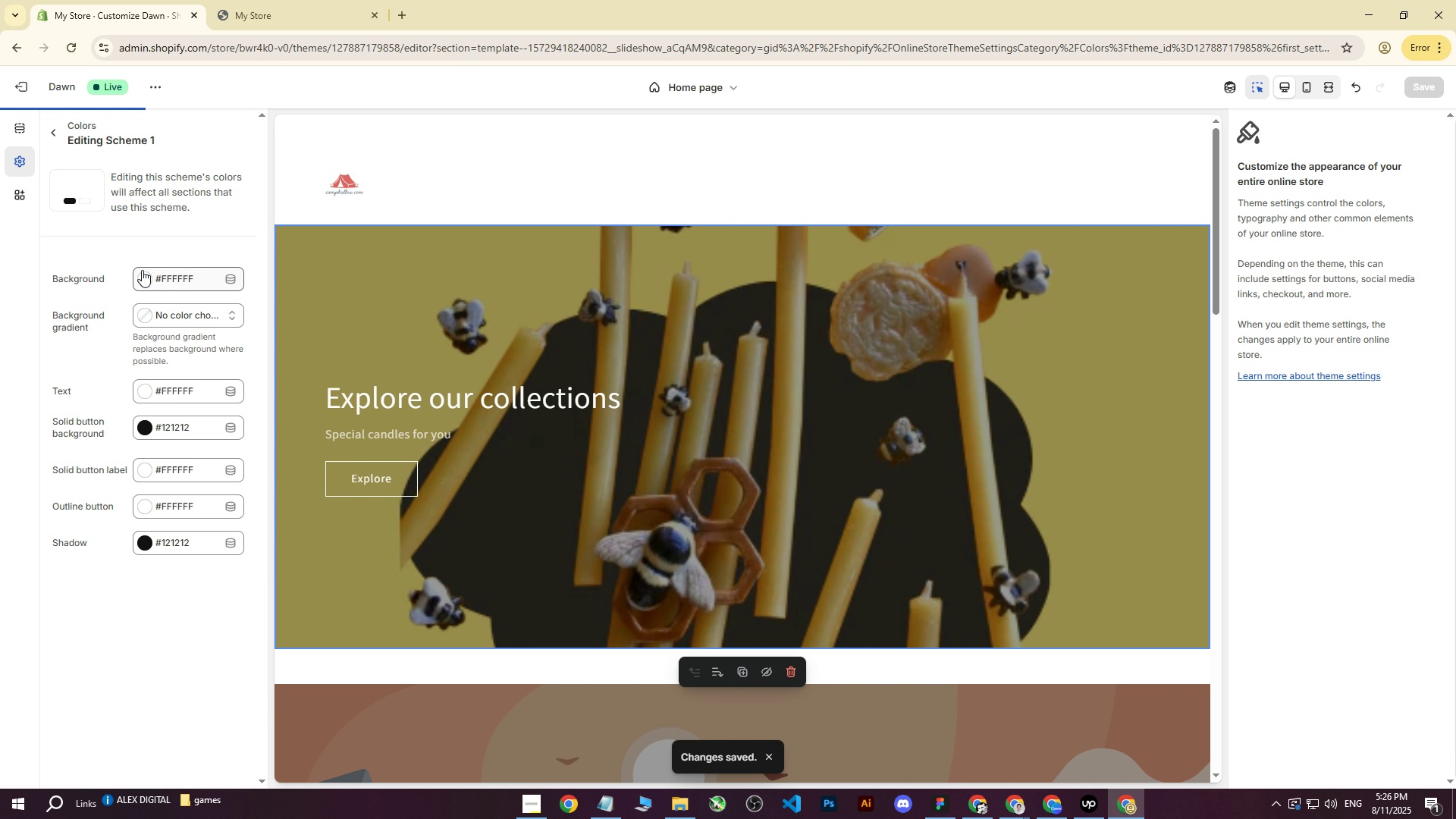 
left_click([53, 126])
 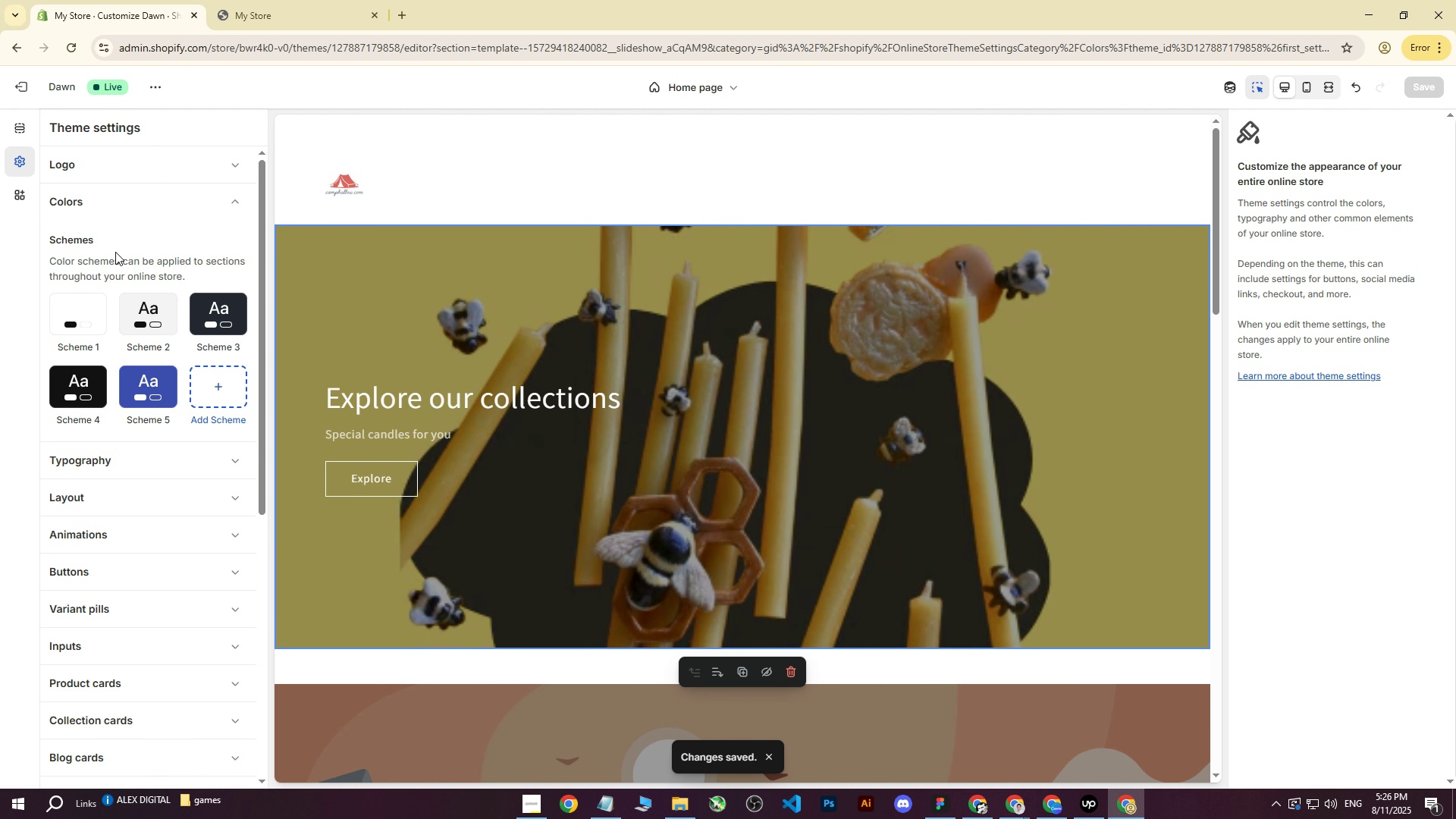 
left_click([100, 465])
 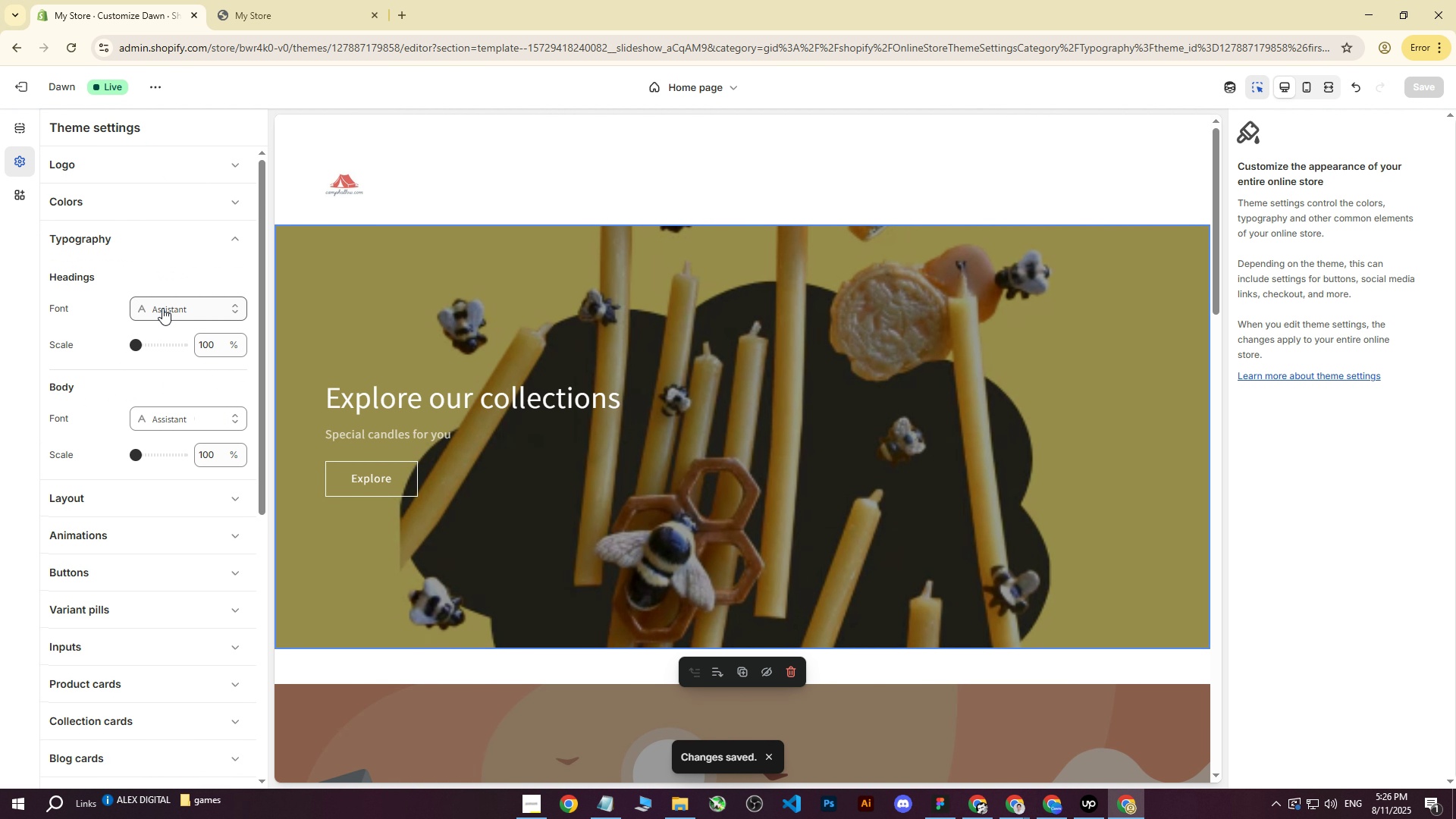 
left_click([163, 315])
 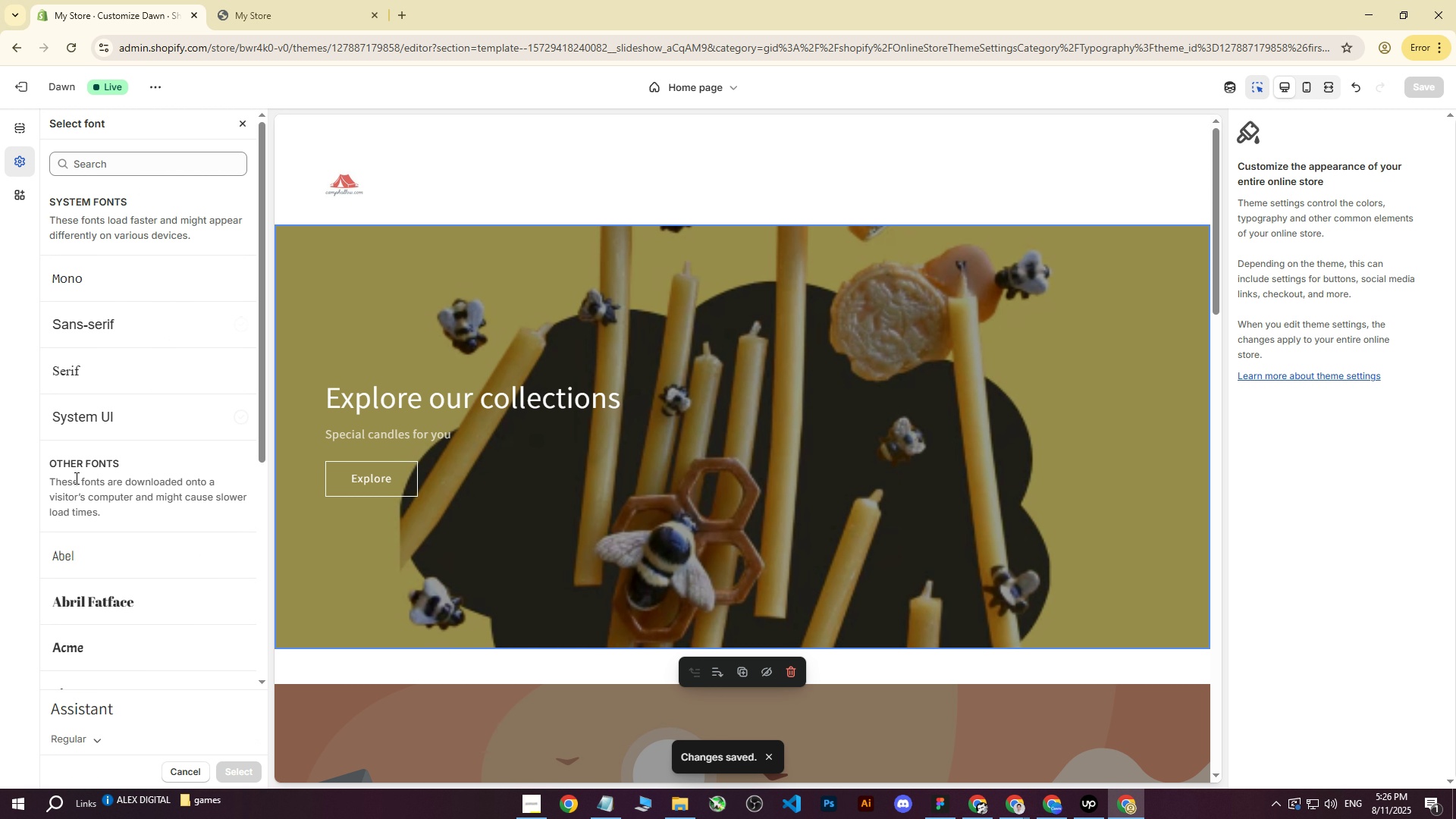 
scroll: coordinate [152, 388], scroll_direction: down, amount: 50.0
 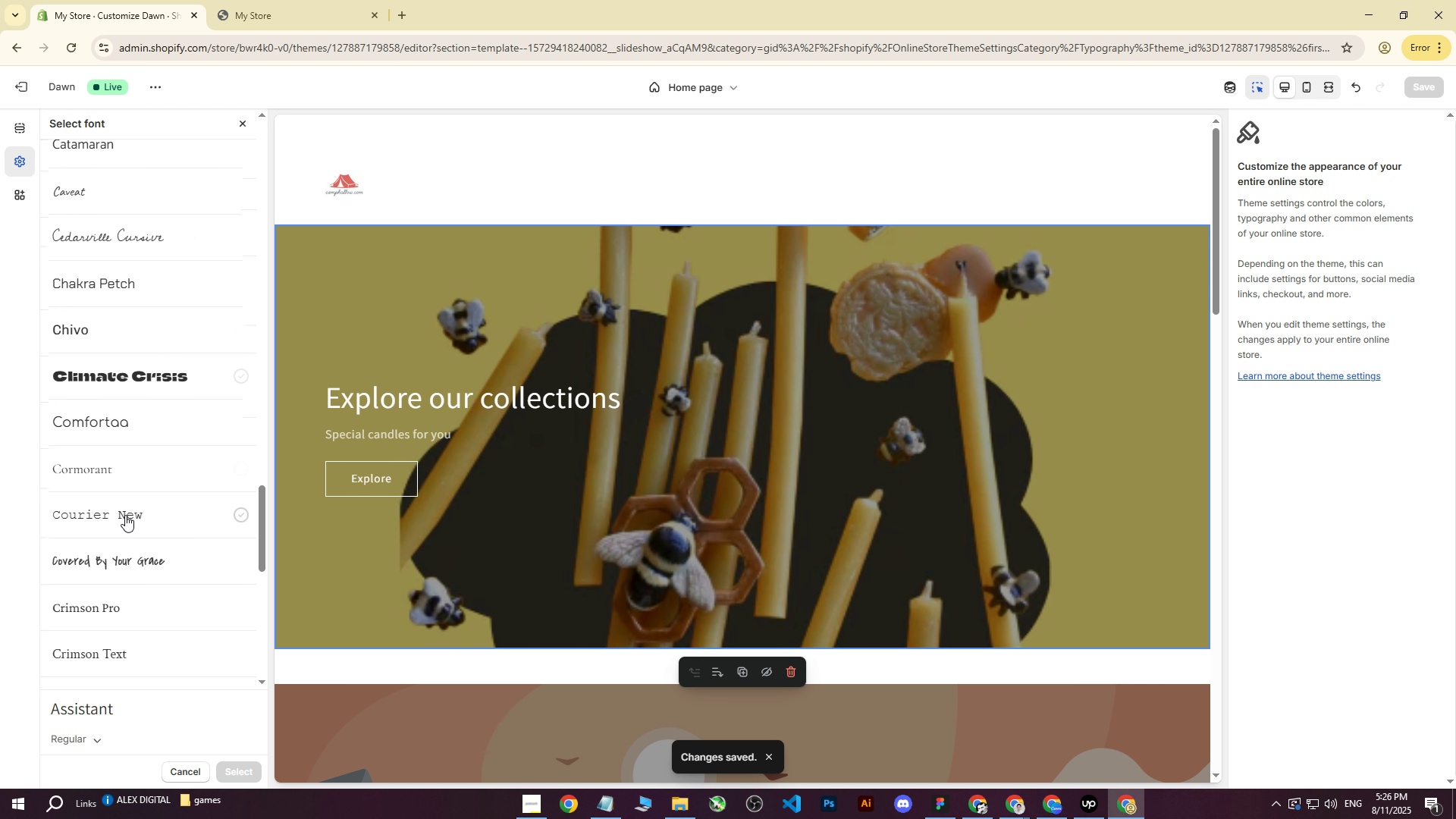 
left_click([101, 557])
 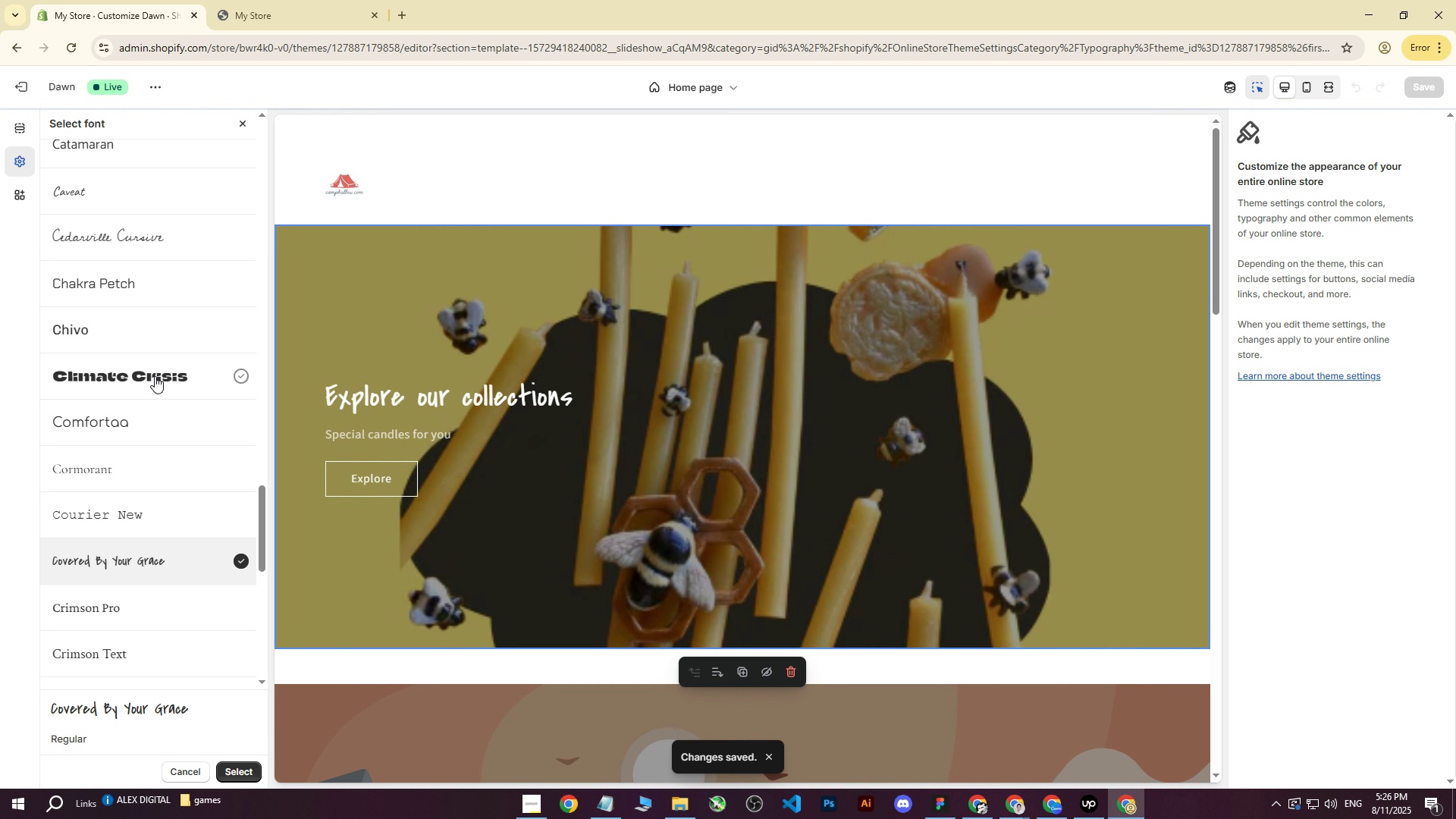 
scroll: coordinate [158, 350], scroll_direction: down, amount: 50.0
 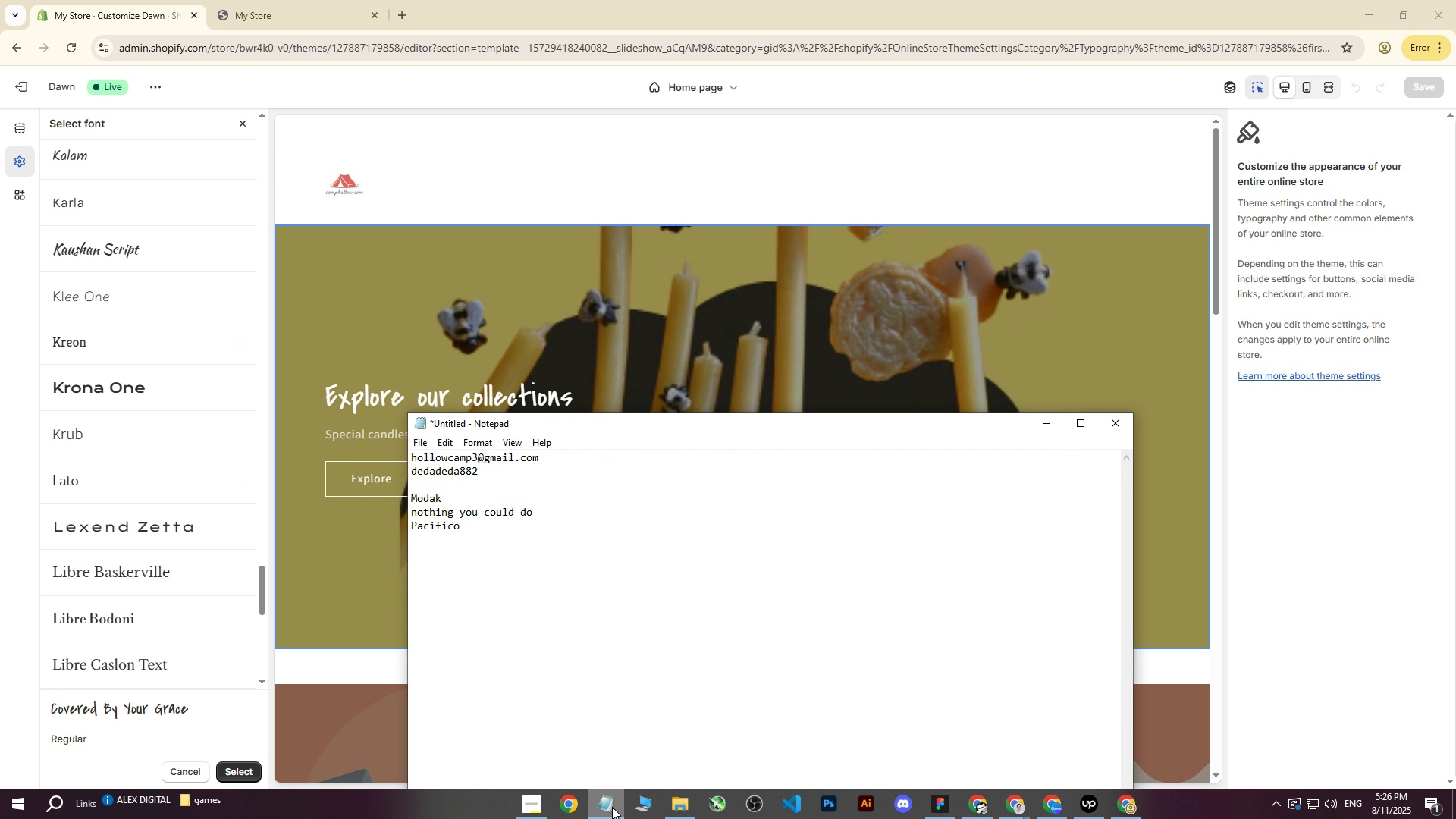 
left_click([612, 807])
 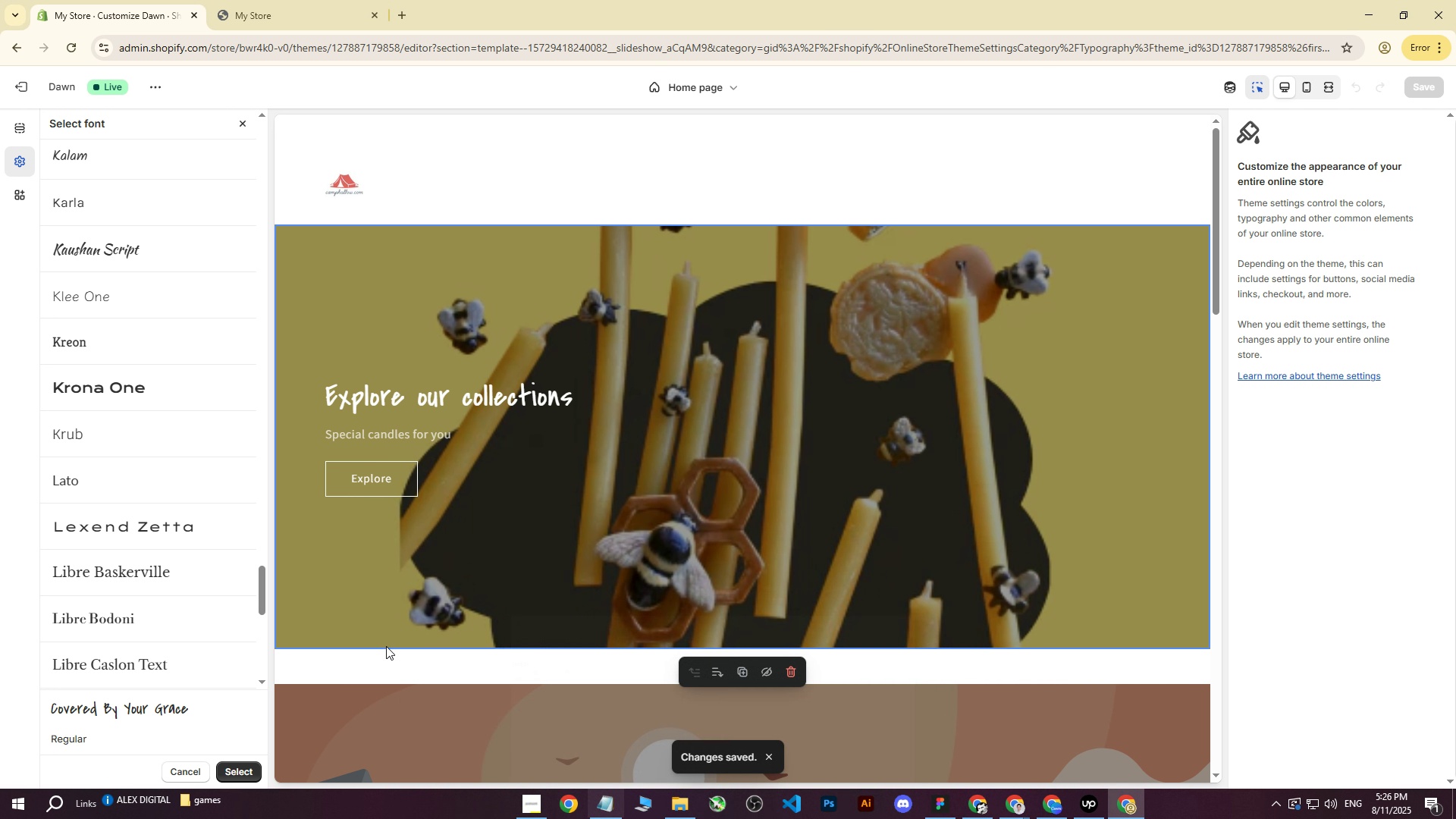 
scroll: coordinate [138, 420], scroll_direction: down, amount: 23.0
 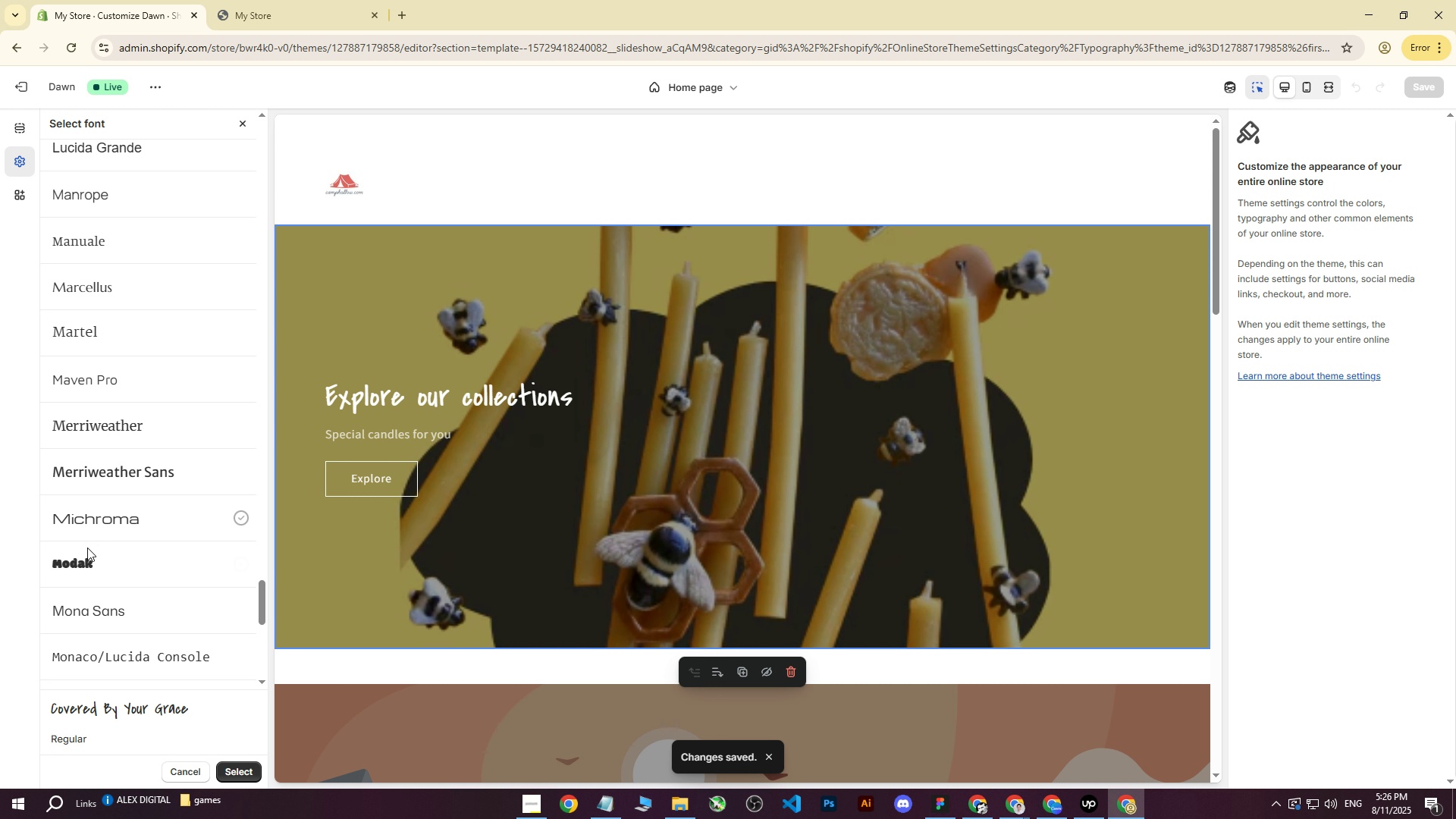 
left_click([83, 559])
 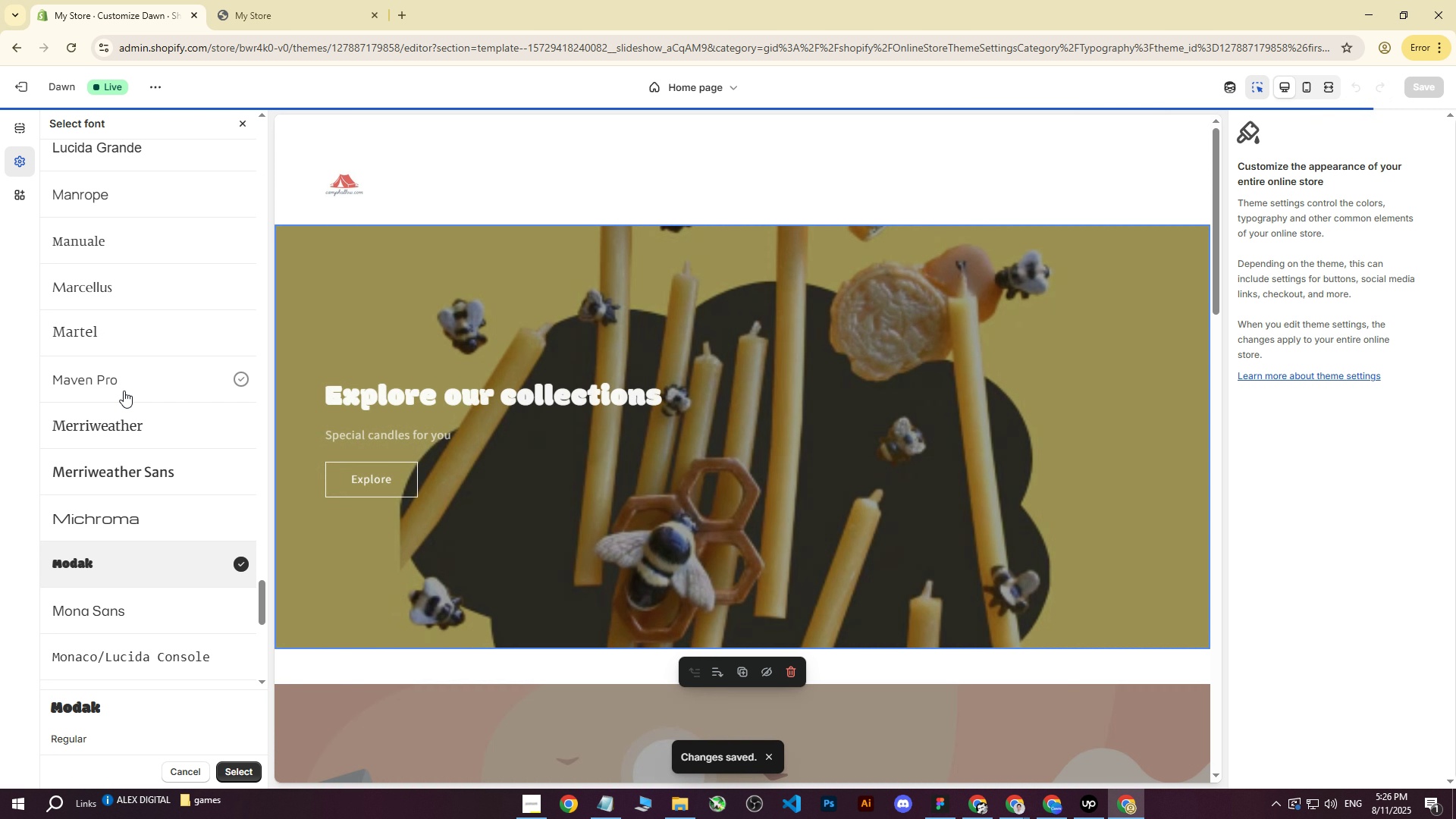 
scroll: coordinate [795, 330], scroll_direction: down, amount: 35.0
 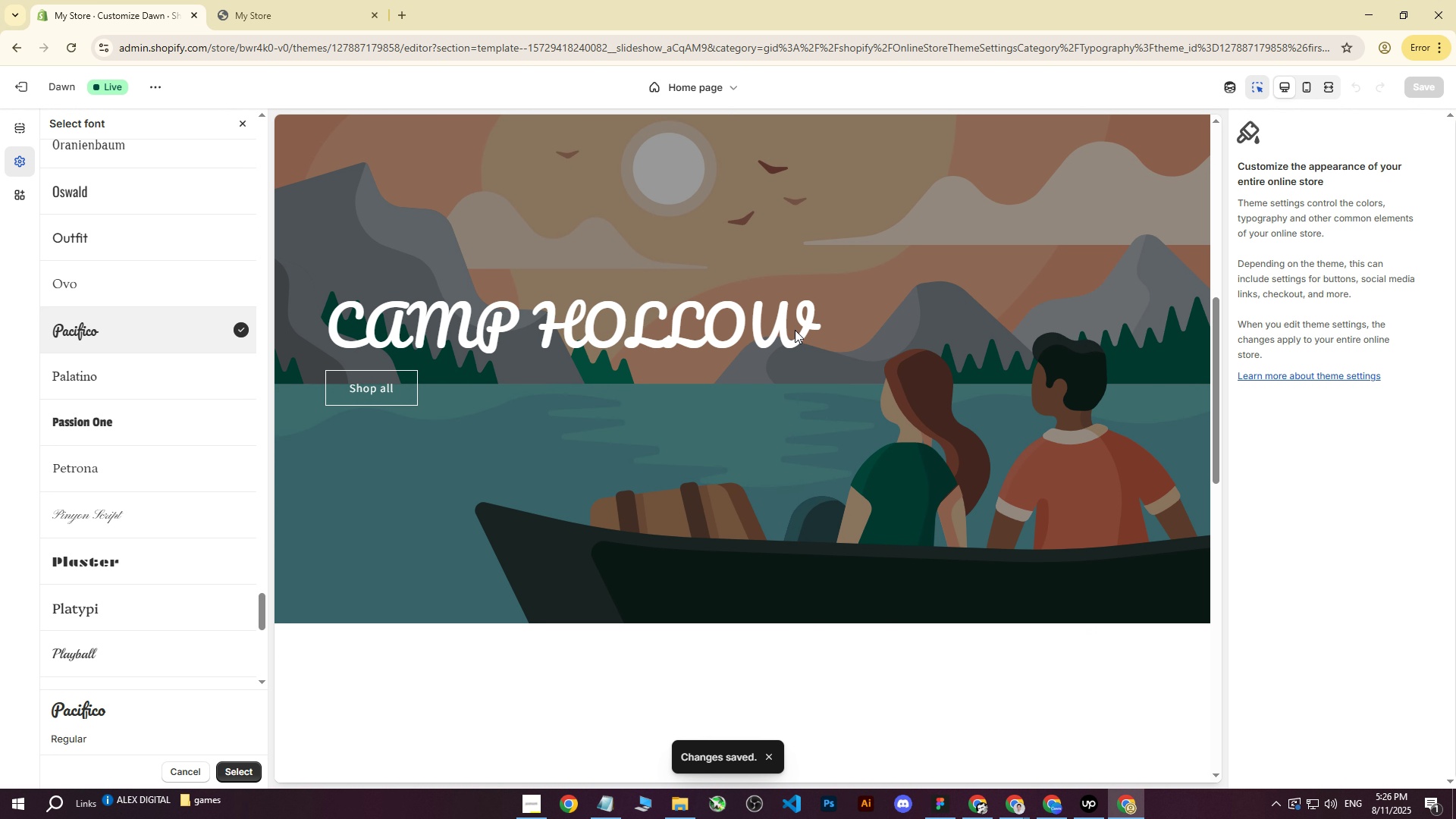 
scroll: coordinate [795, 330], scroll_direction: up, amount: 11.0
 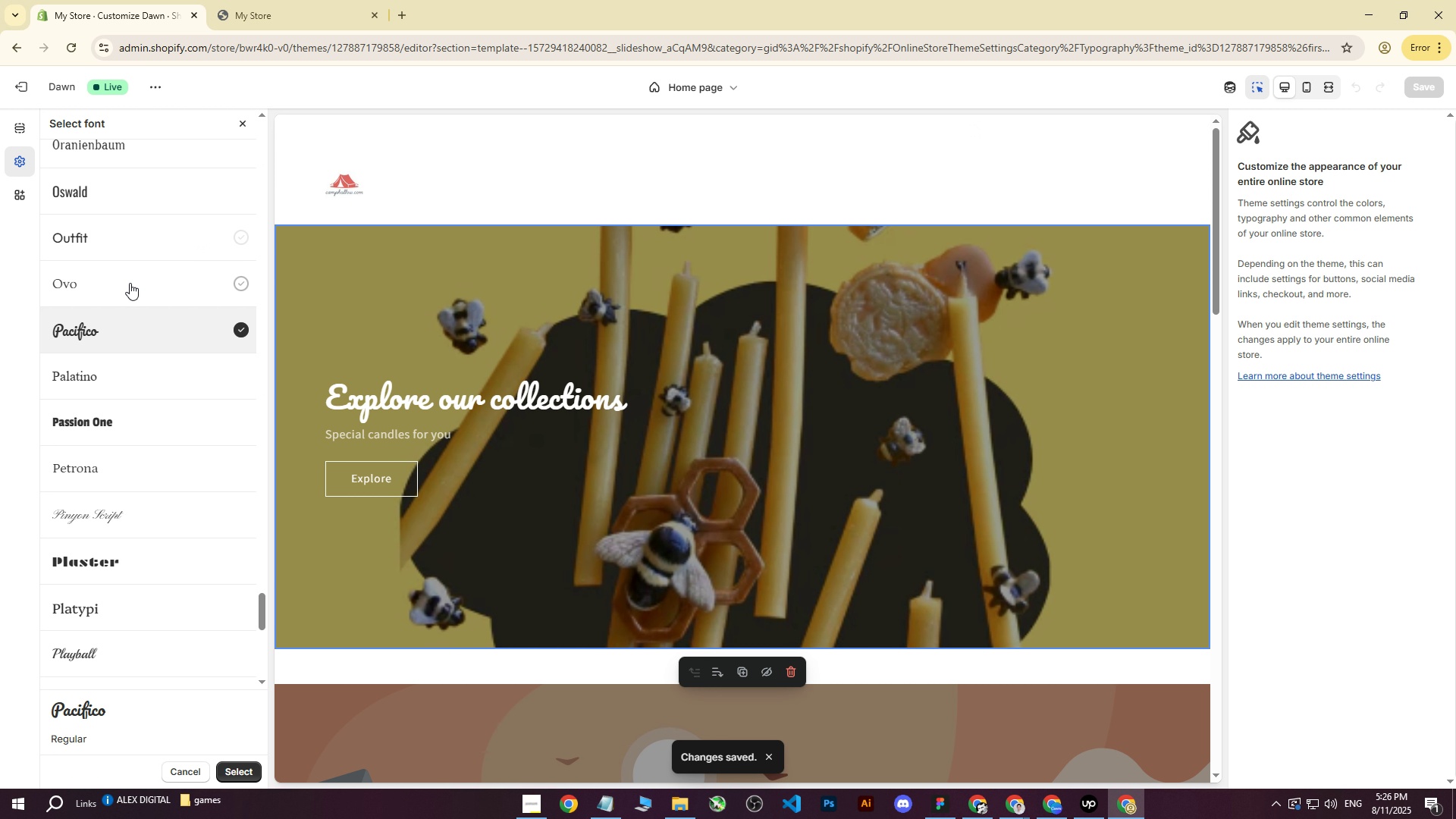 
left_click([117, 332])
 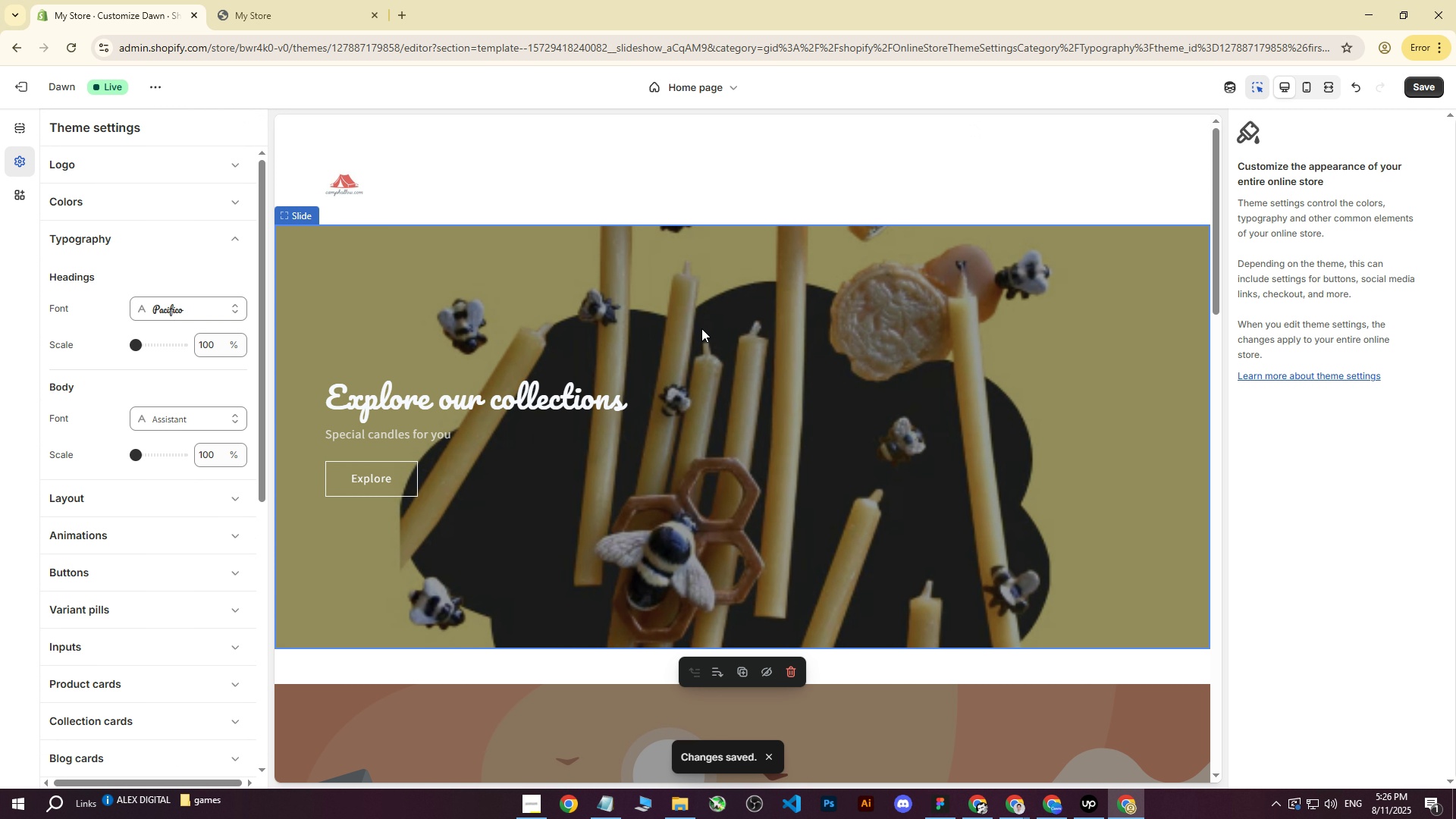 
left_click([1087, 804])
 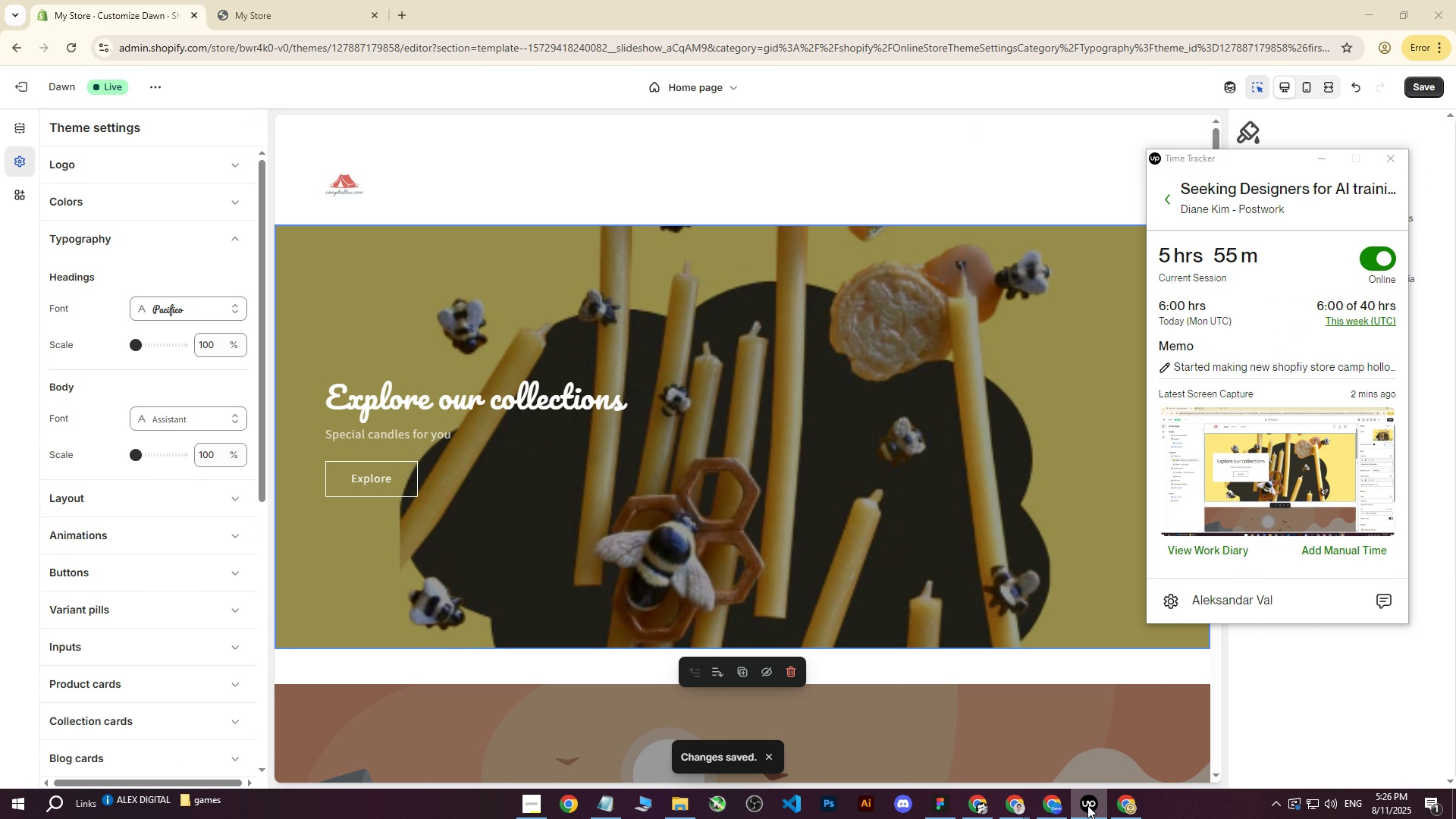 
left_click([1087, 805])
 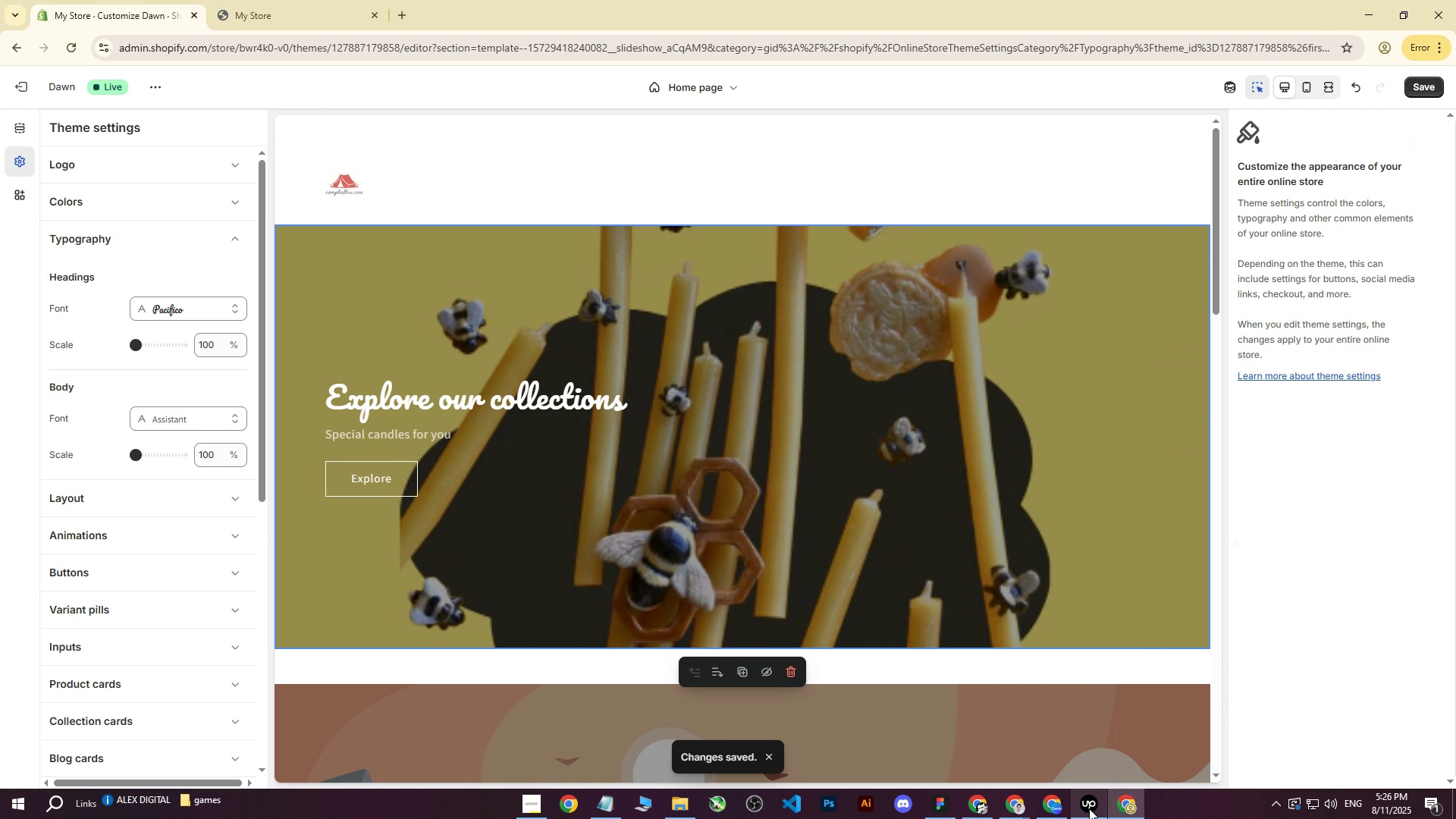 